 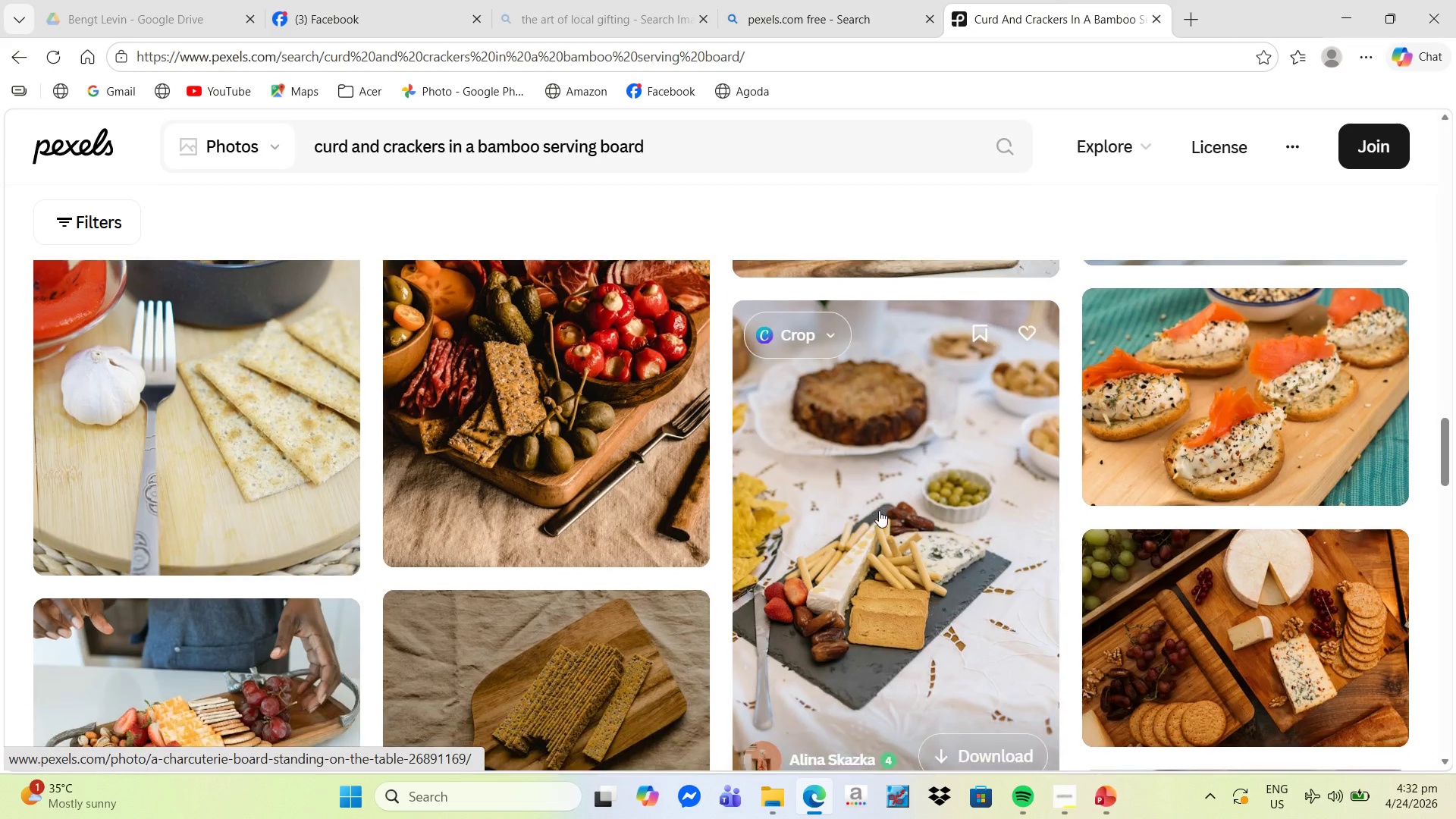 
scroll: coordinate [892, 510], scroll_direction: down, amount: 14.0
 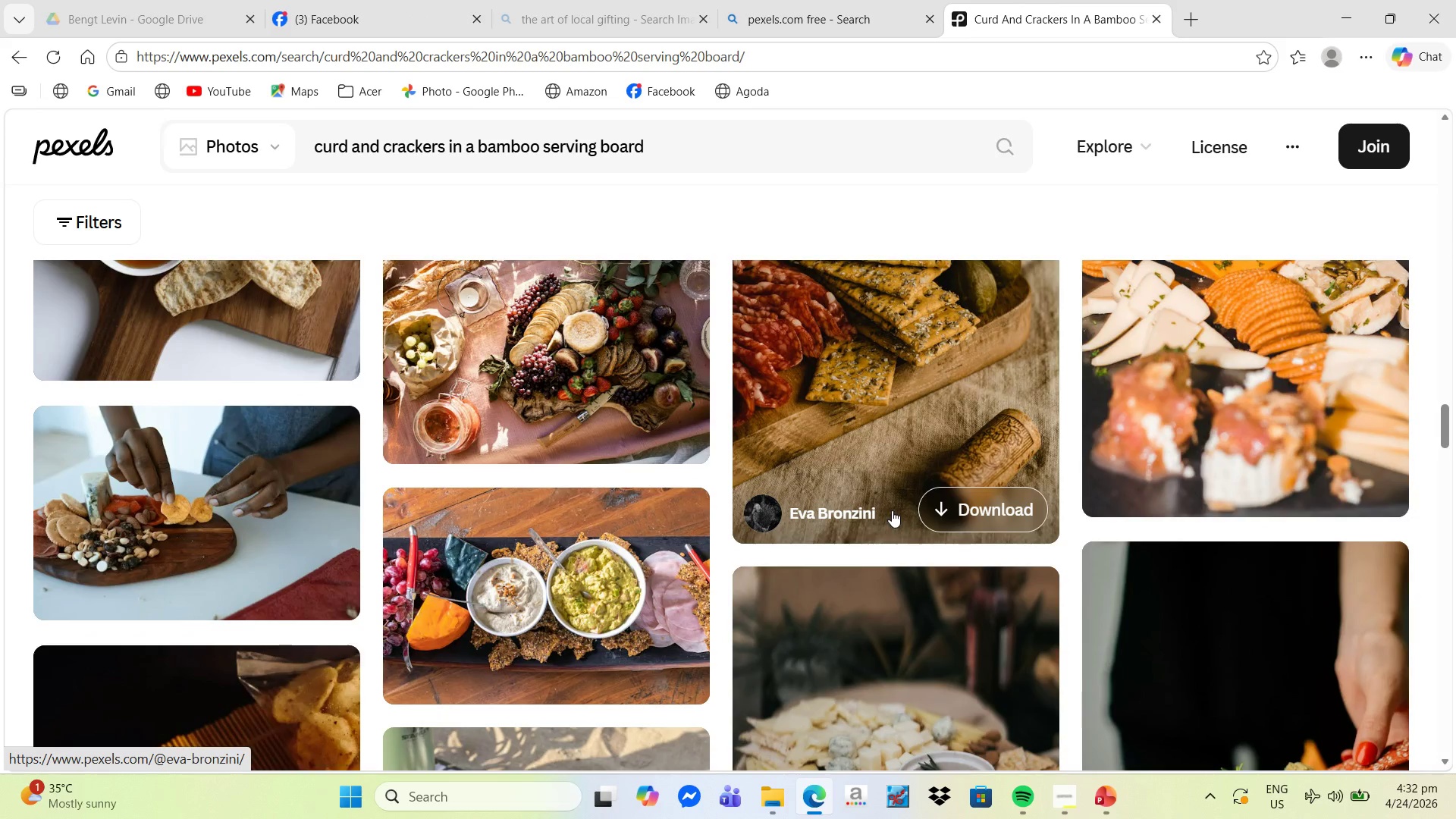 
scroll: coordinate [893, 517], scroll_direction: down, amount: 16.0
 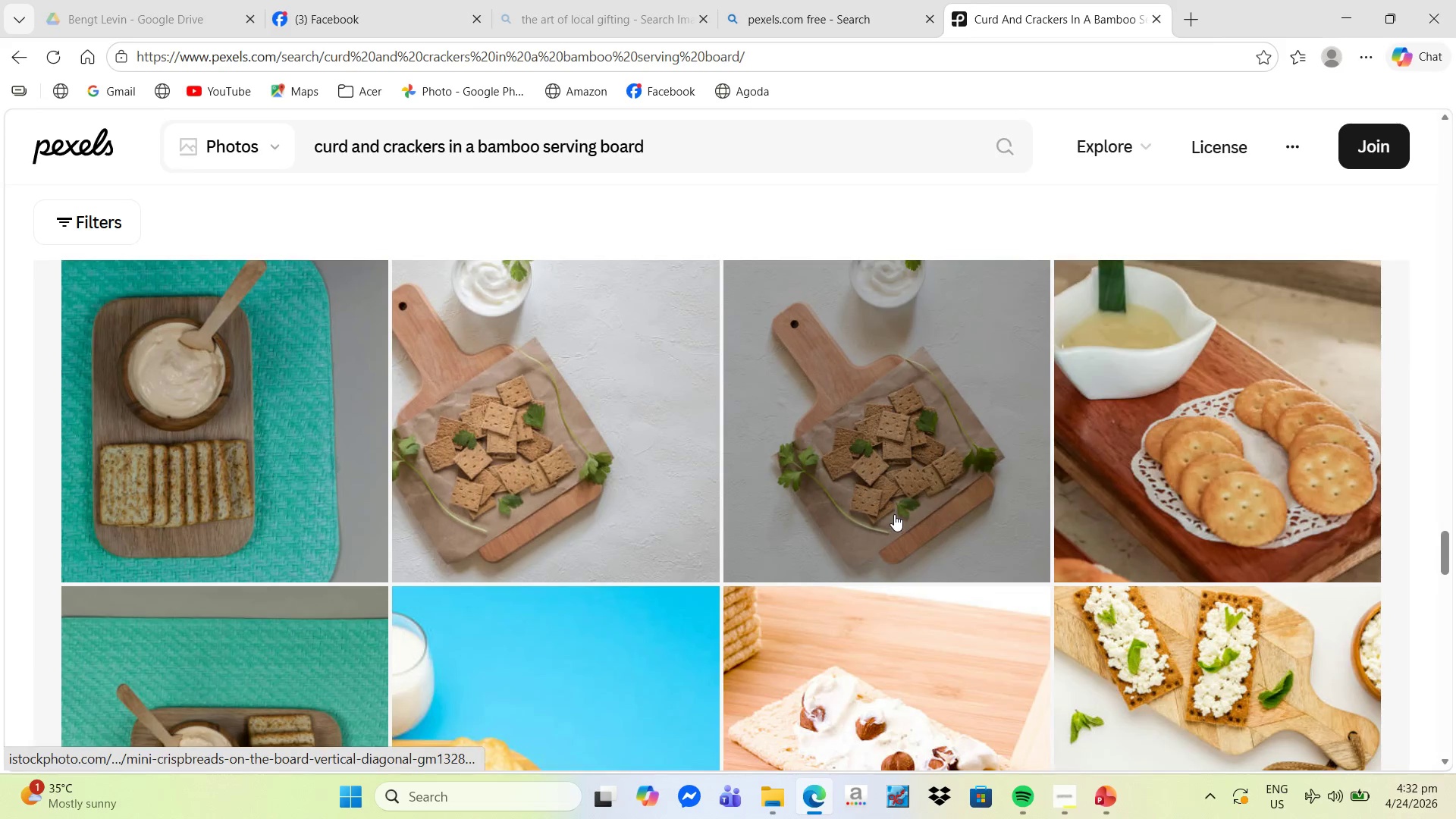 
key(Alt+Tab)
 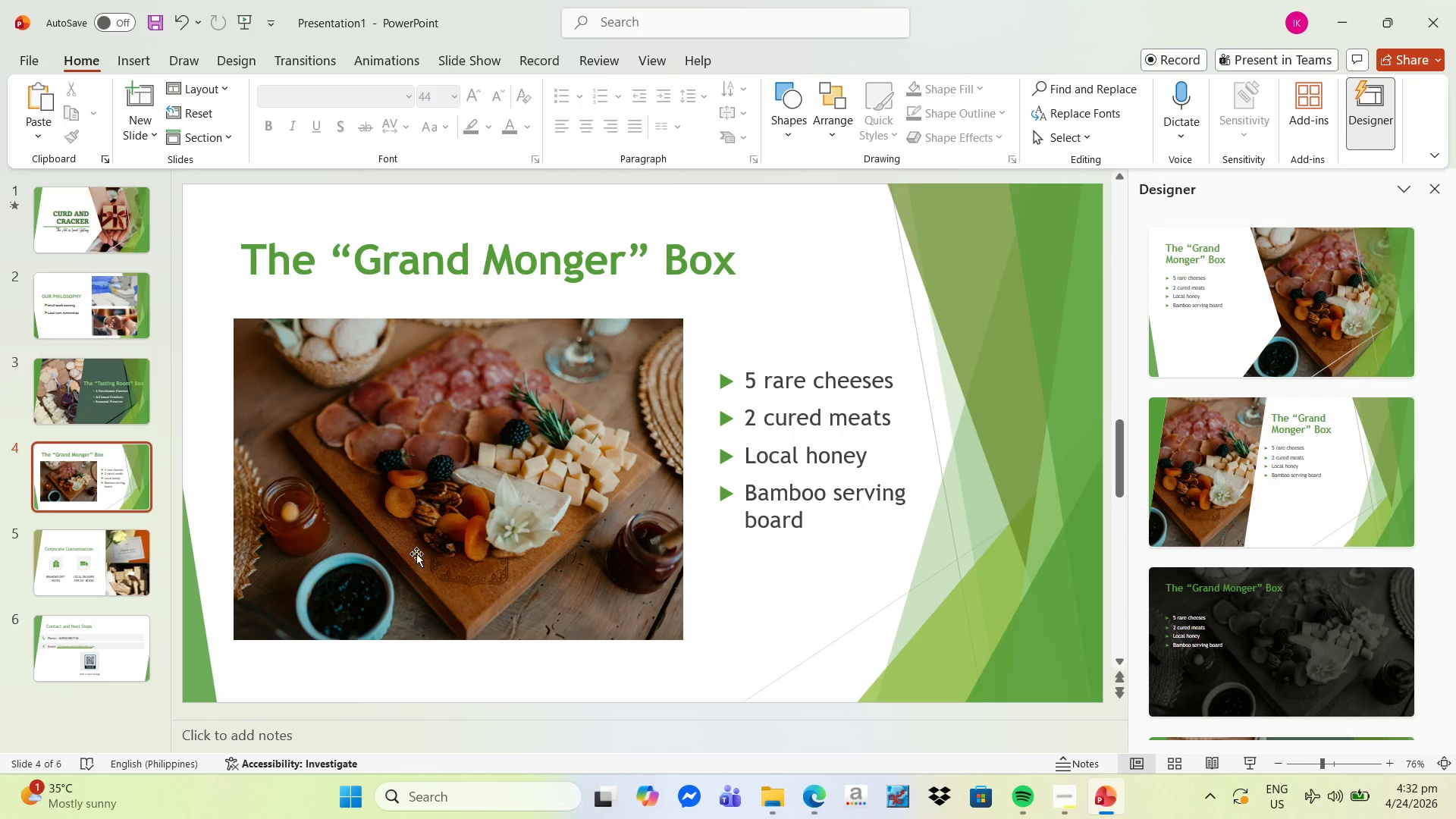 
left_click([132, 570])
 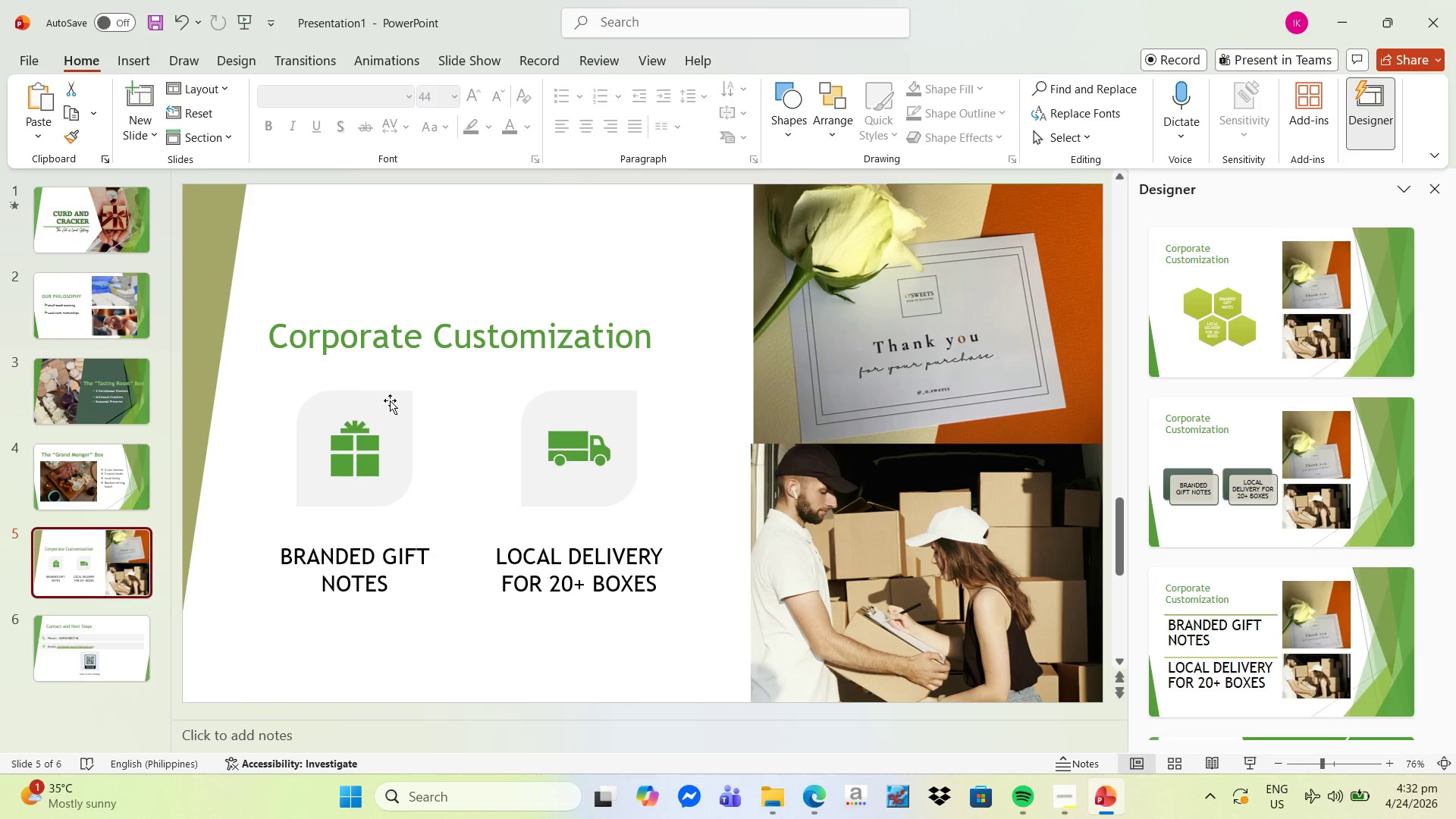 
wait(6.94)
 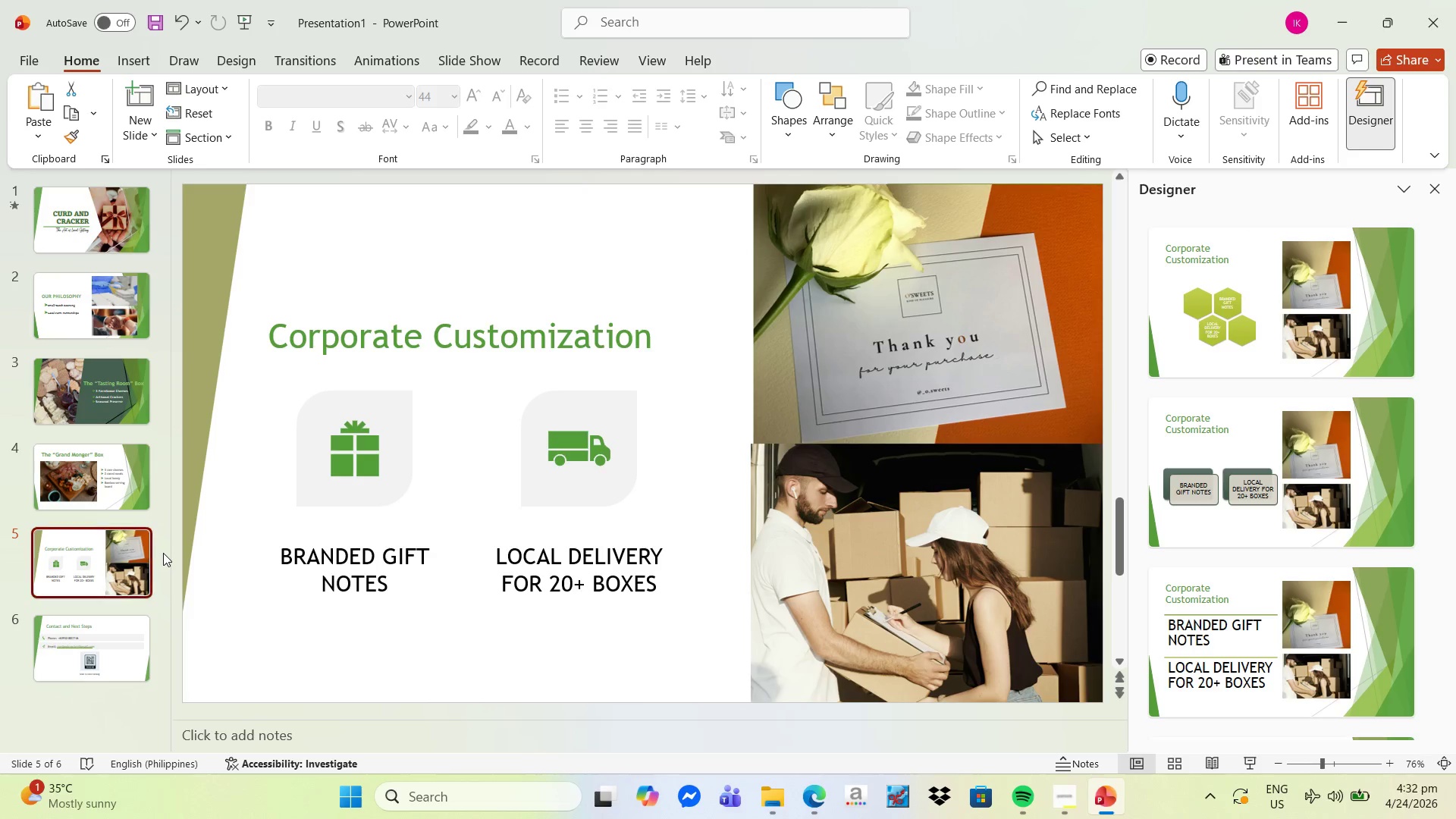 
left_click([461, 343])
 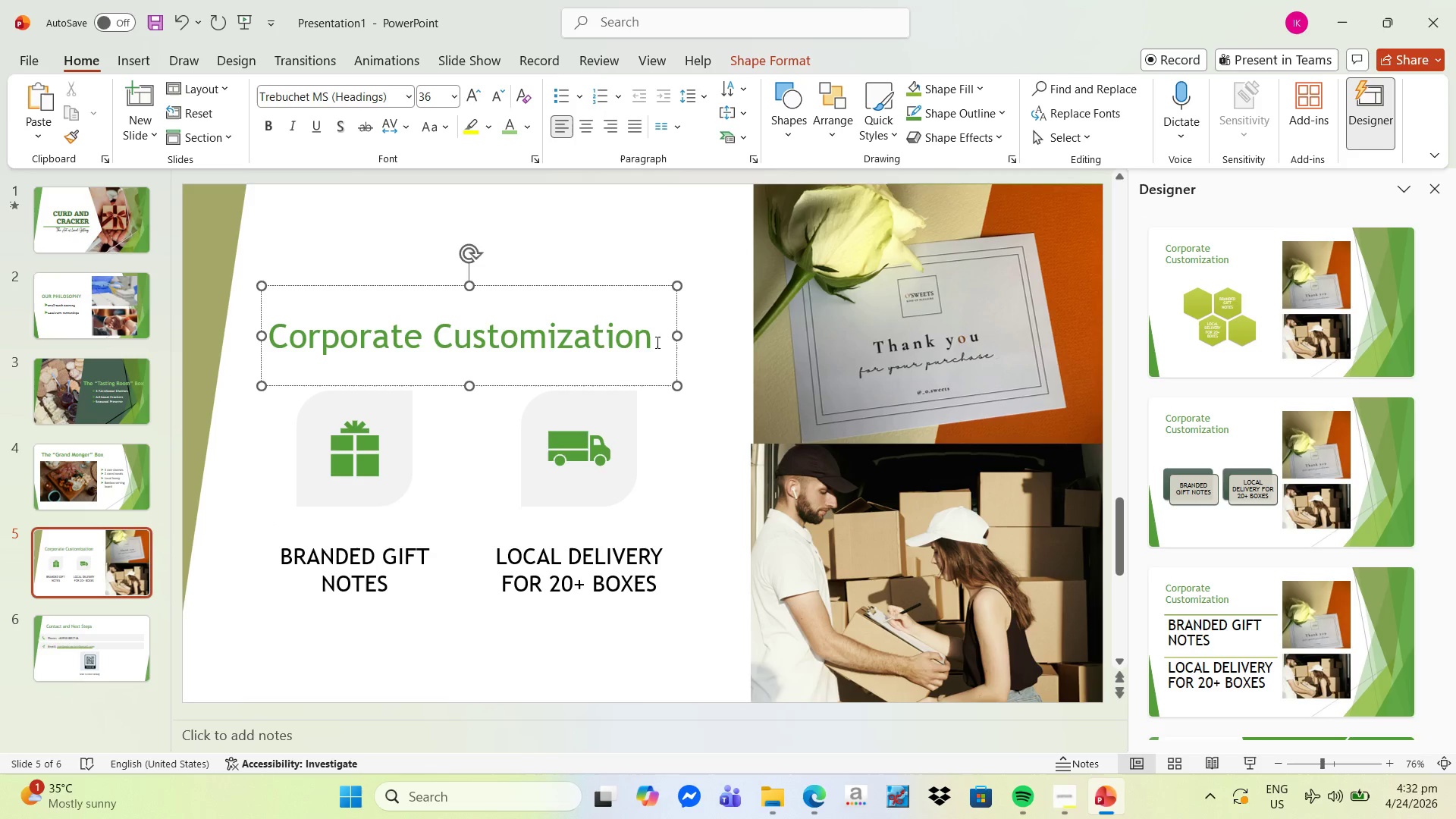 
left_click_drag(start_coordinate=[657, 341], to_coordinate=[284, 328])
 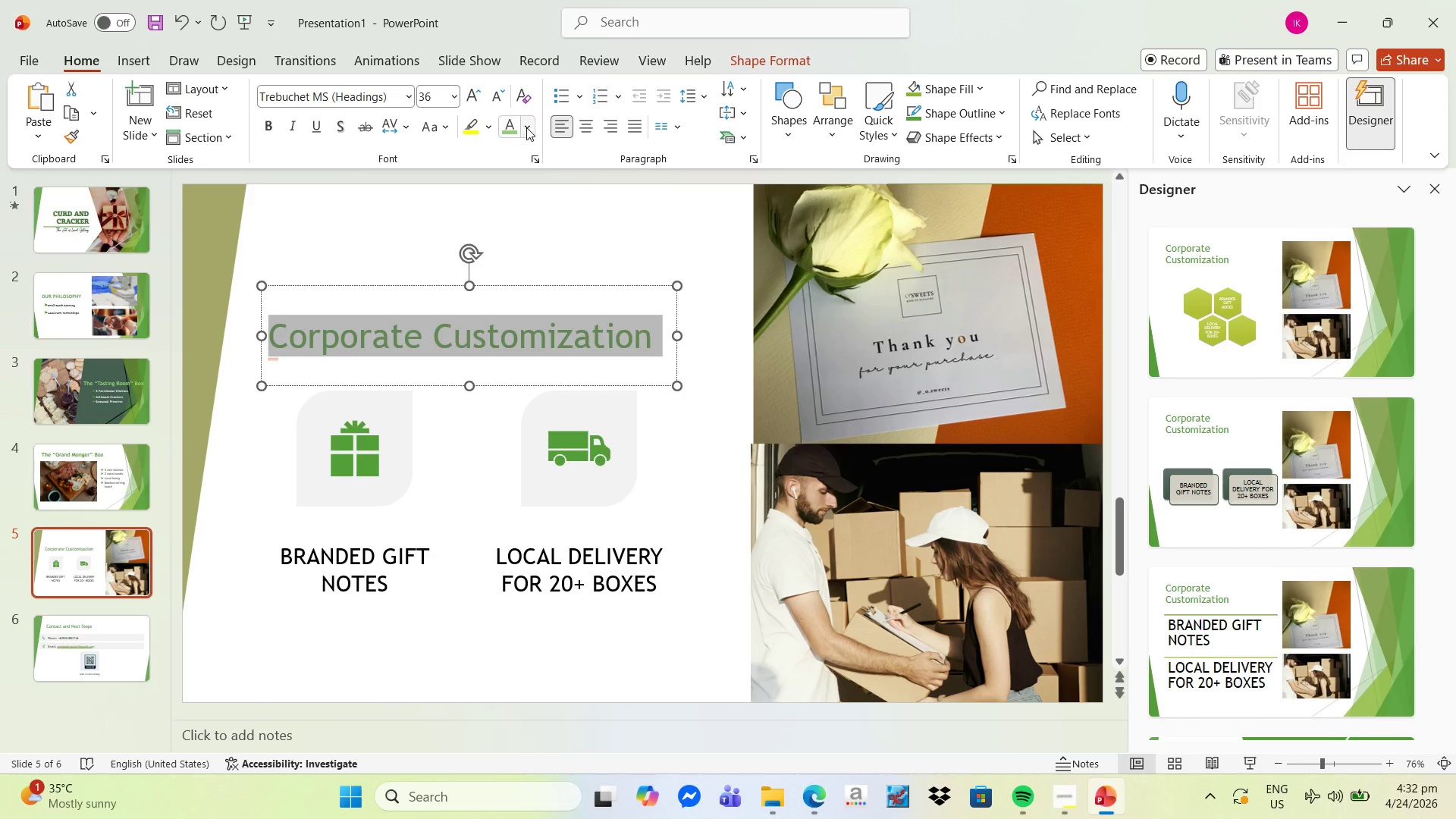 
left_click([526, 127])
 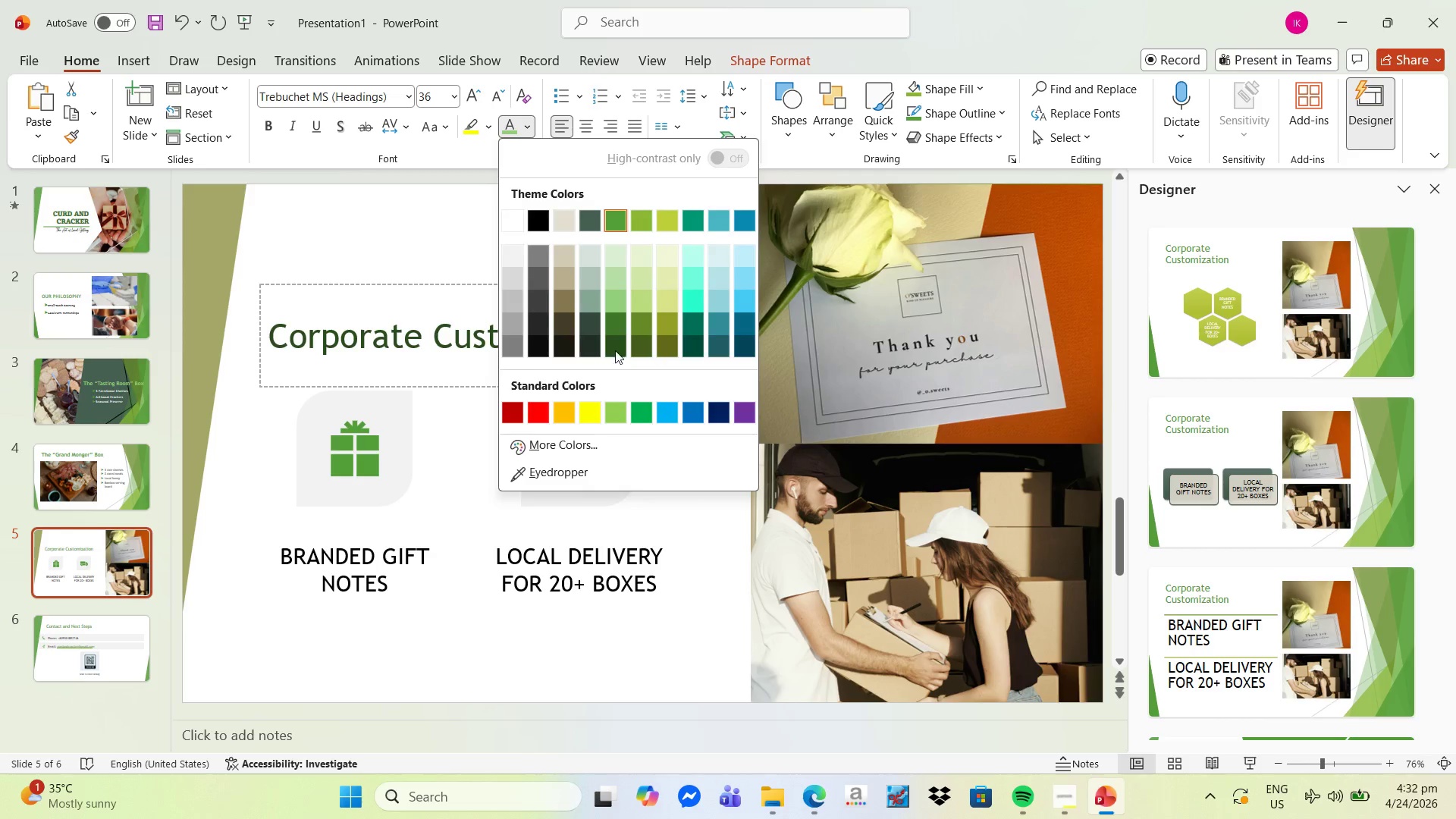 
left_click([621, 323])
 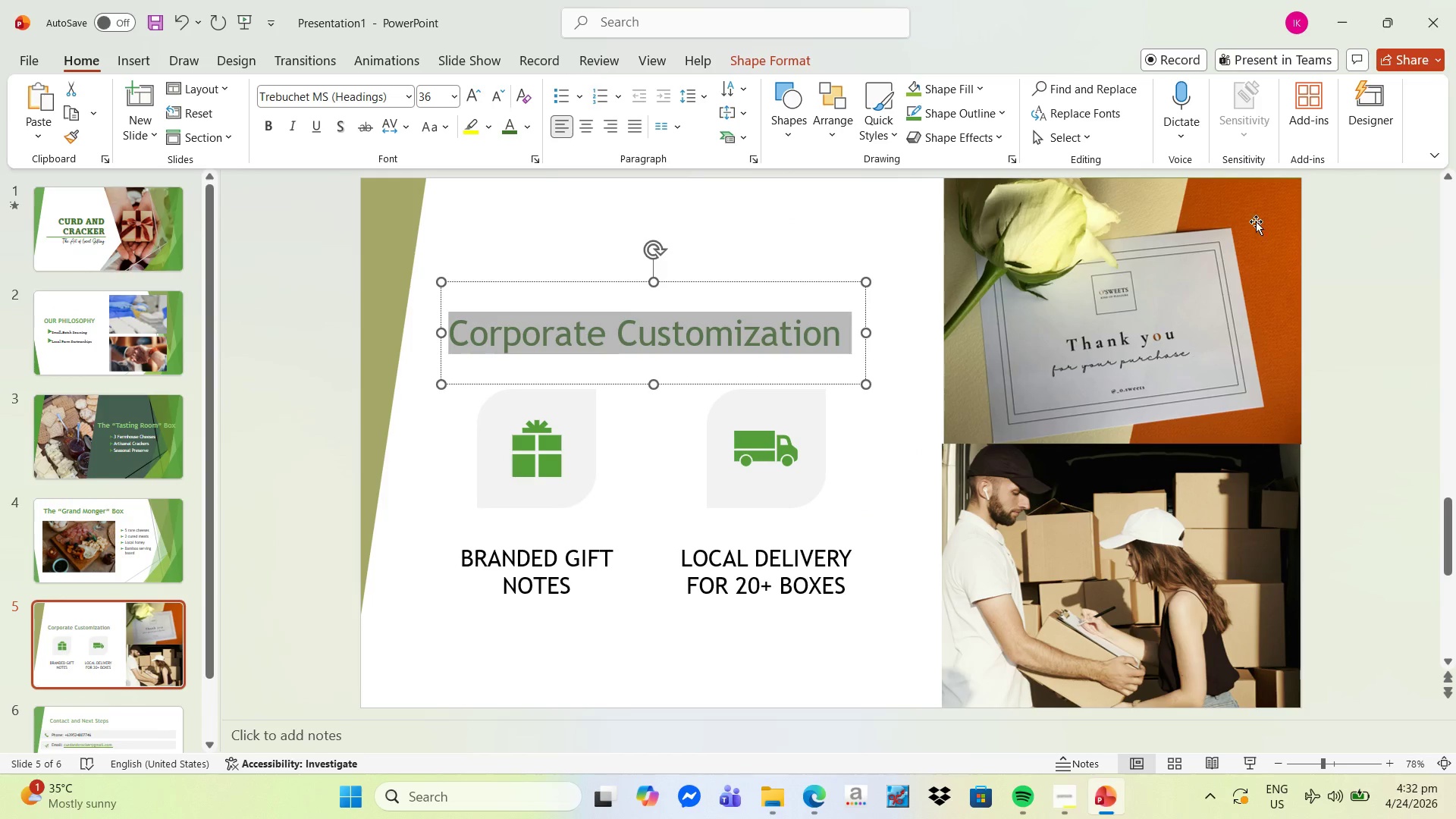 
left_click([1361, 120])
 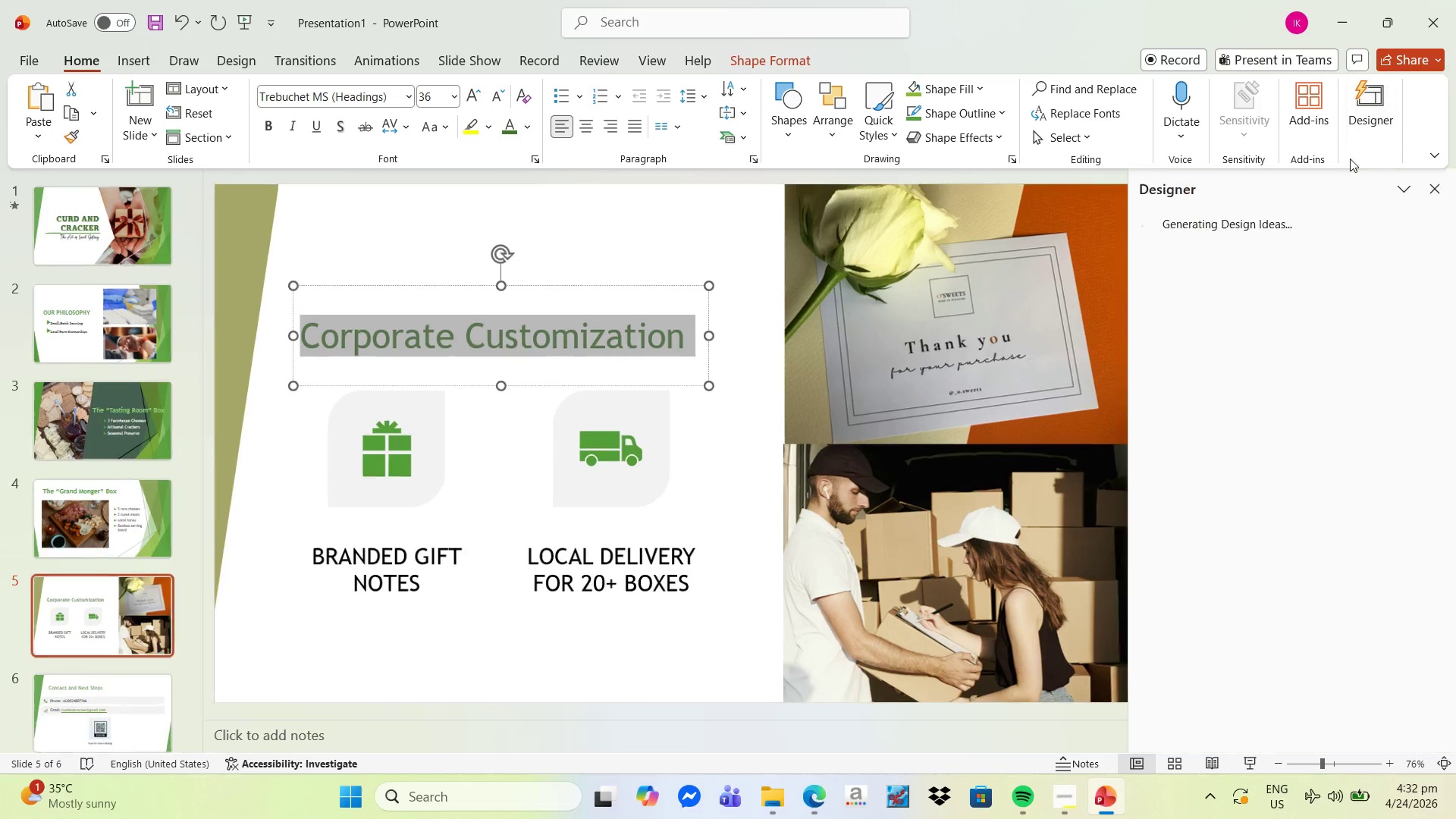 
mouse_move([1176, 331])
 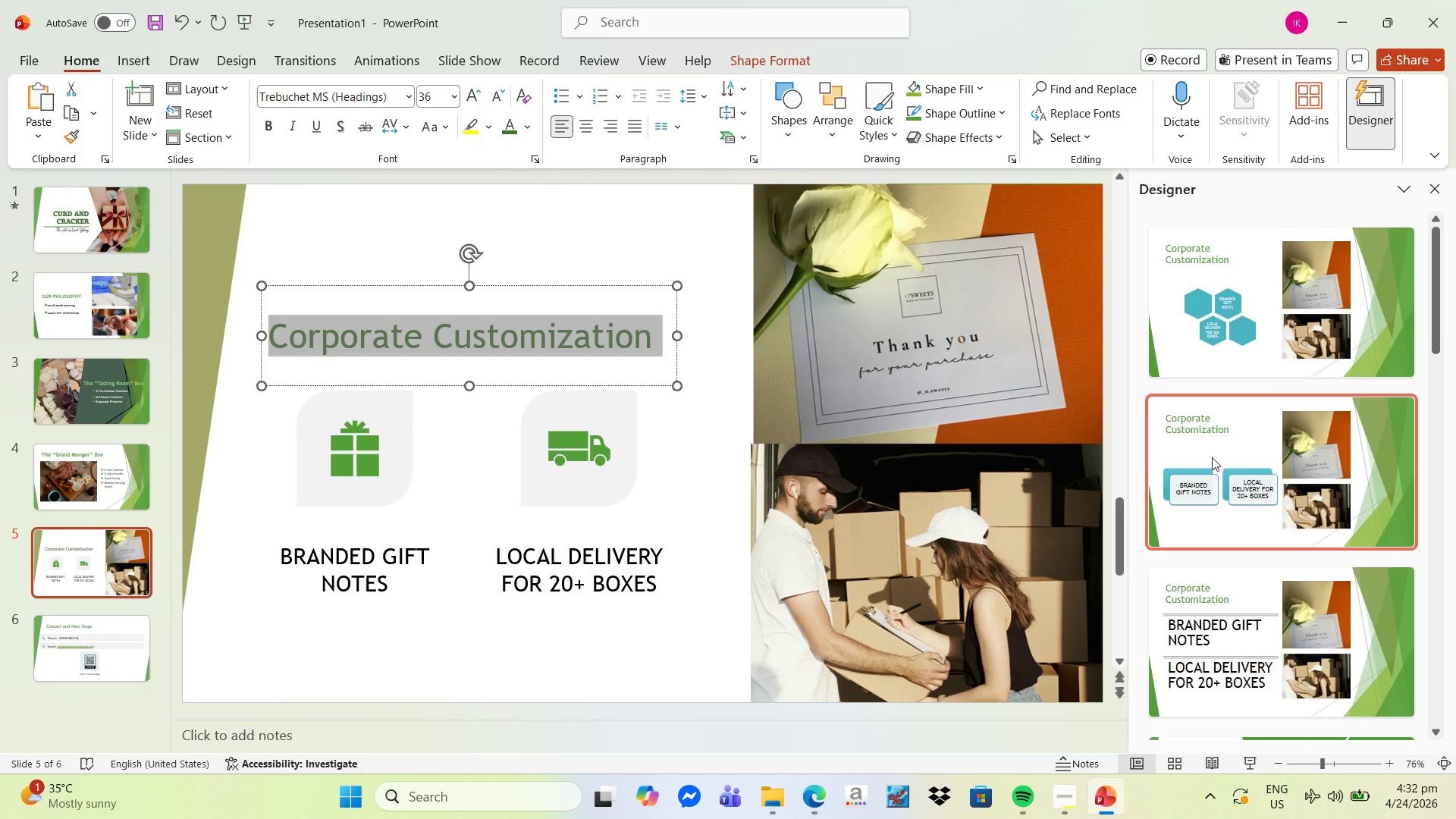 
left_click([1203, 604])
 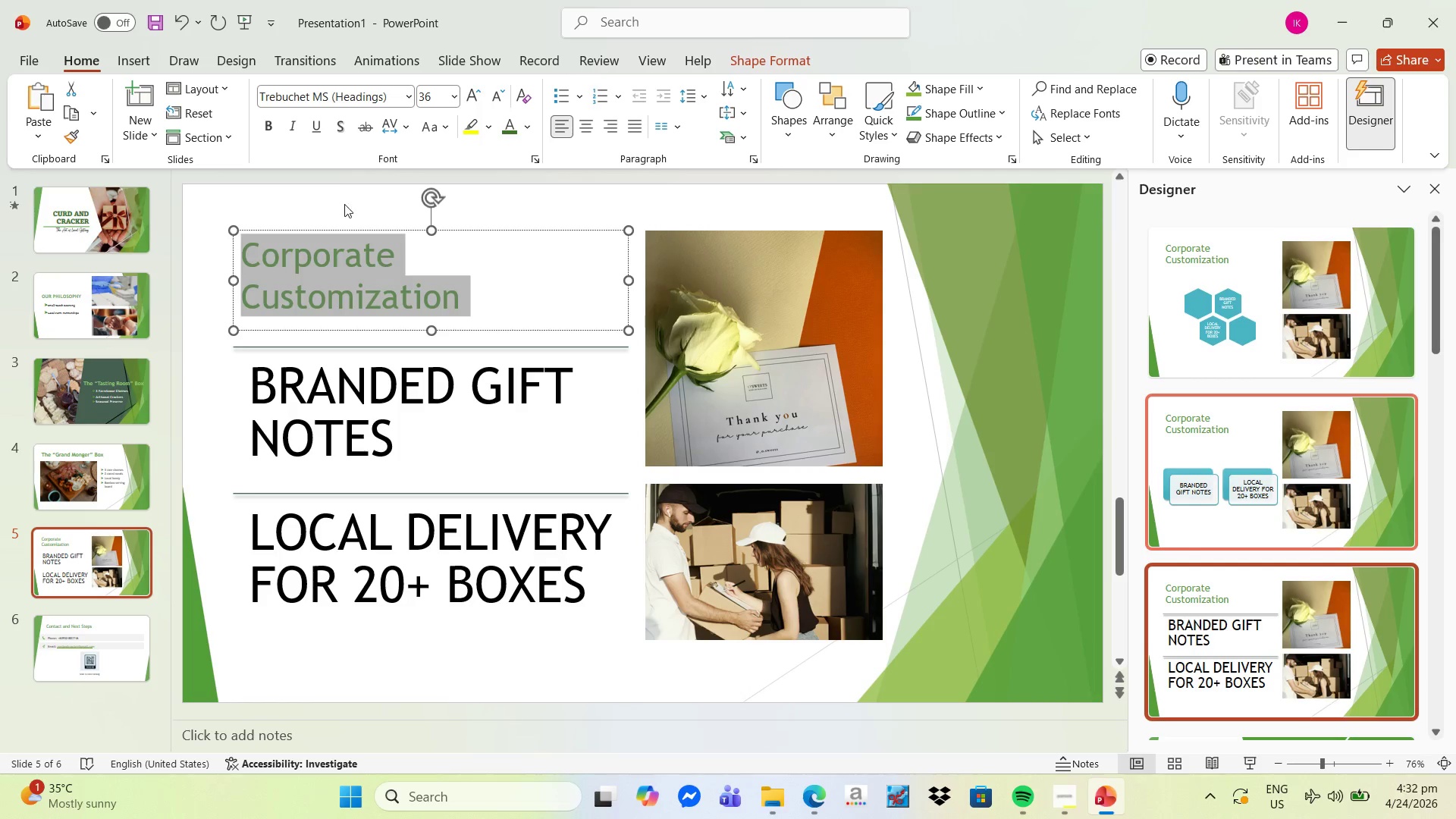 
wait(7.88)
 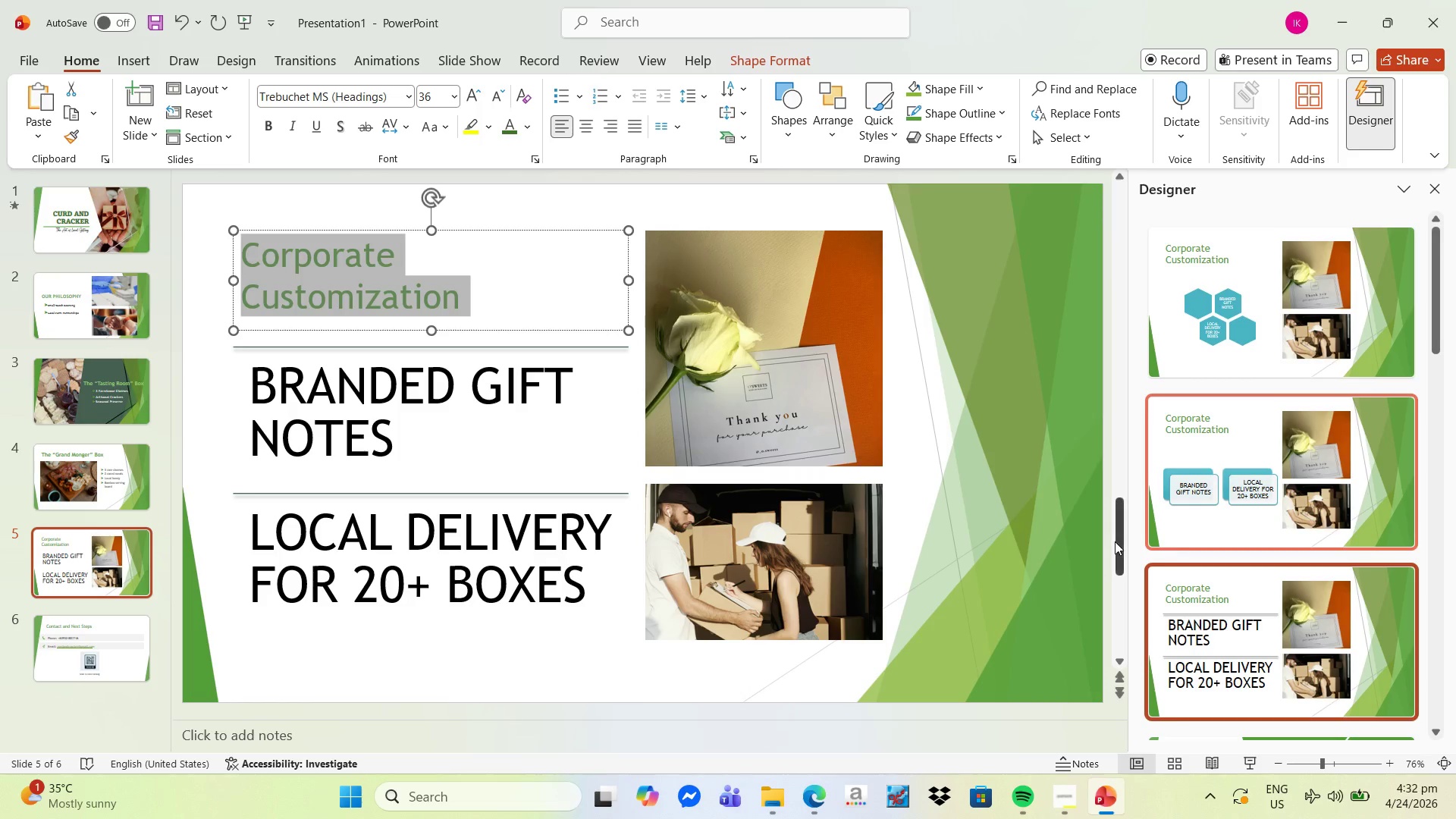 
left_click([397, 379])
 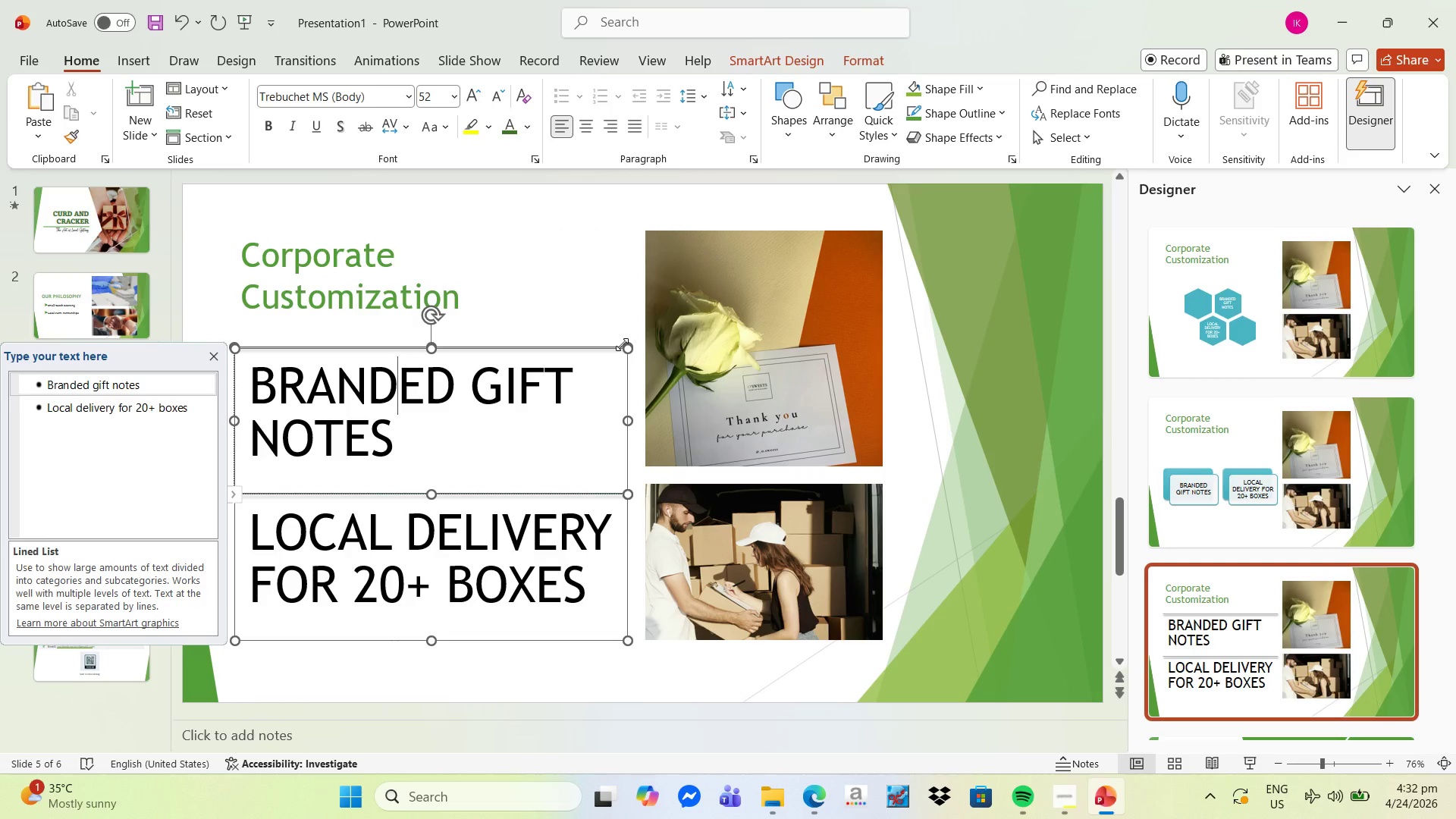 
left_click_drag(start_coordinate=[626, 347], to_coordinate=[582, 380])
 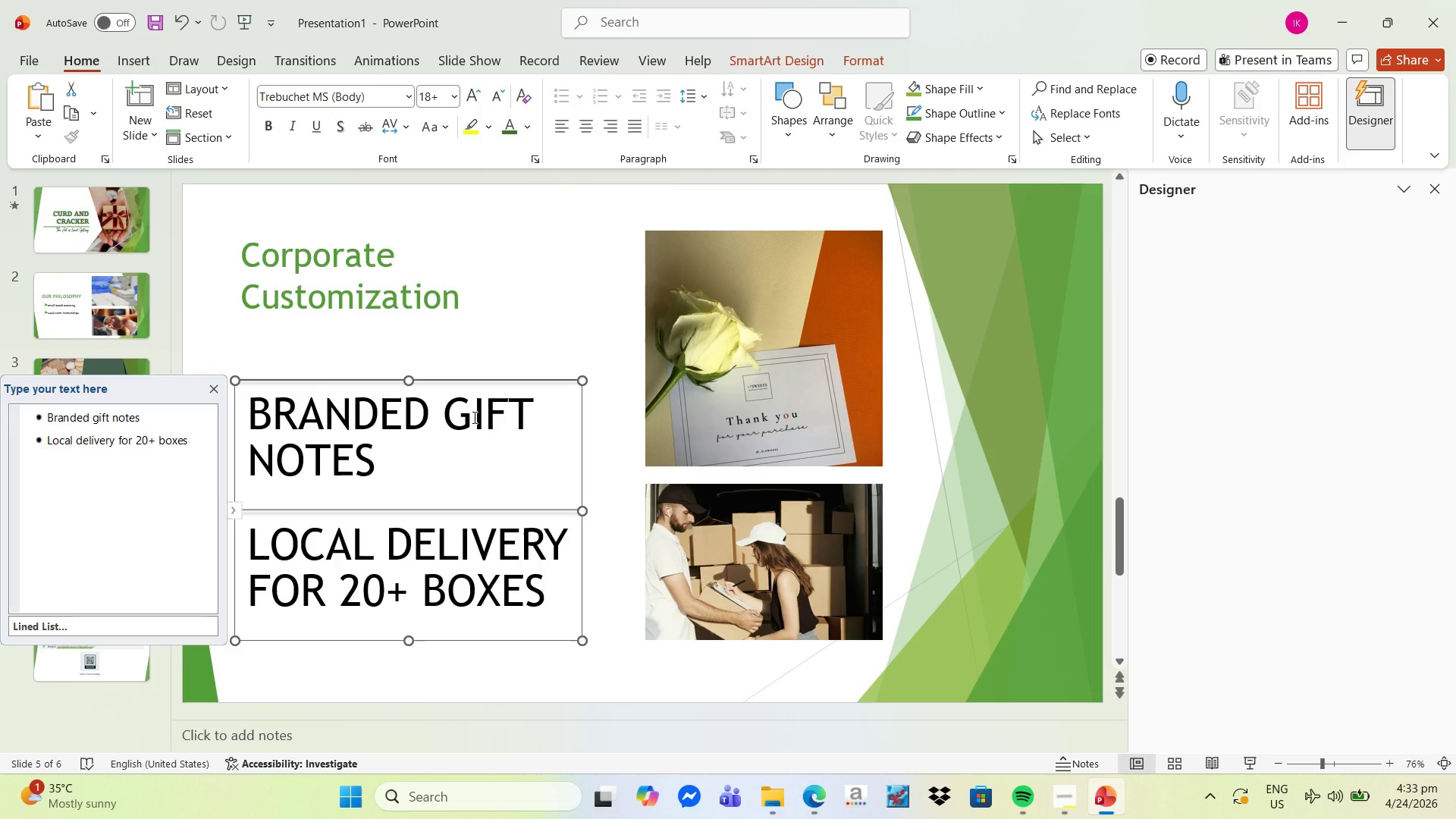 
key(Control+Z)
 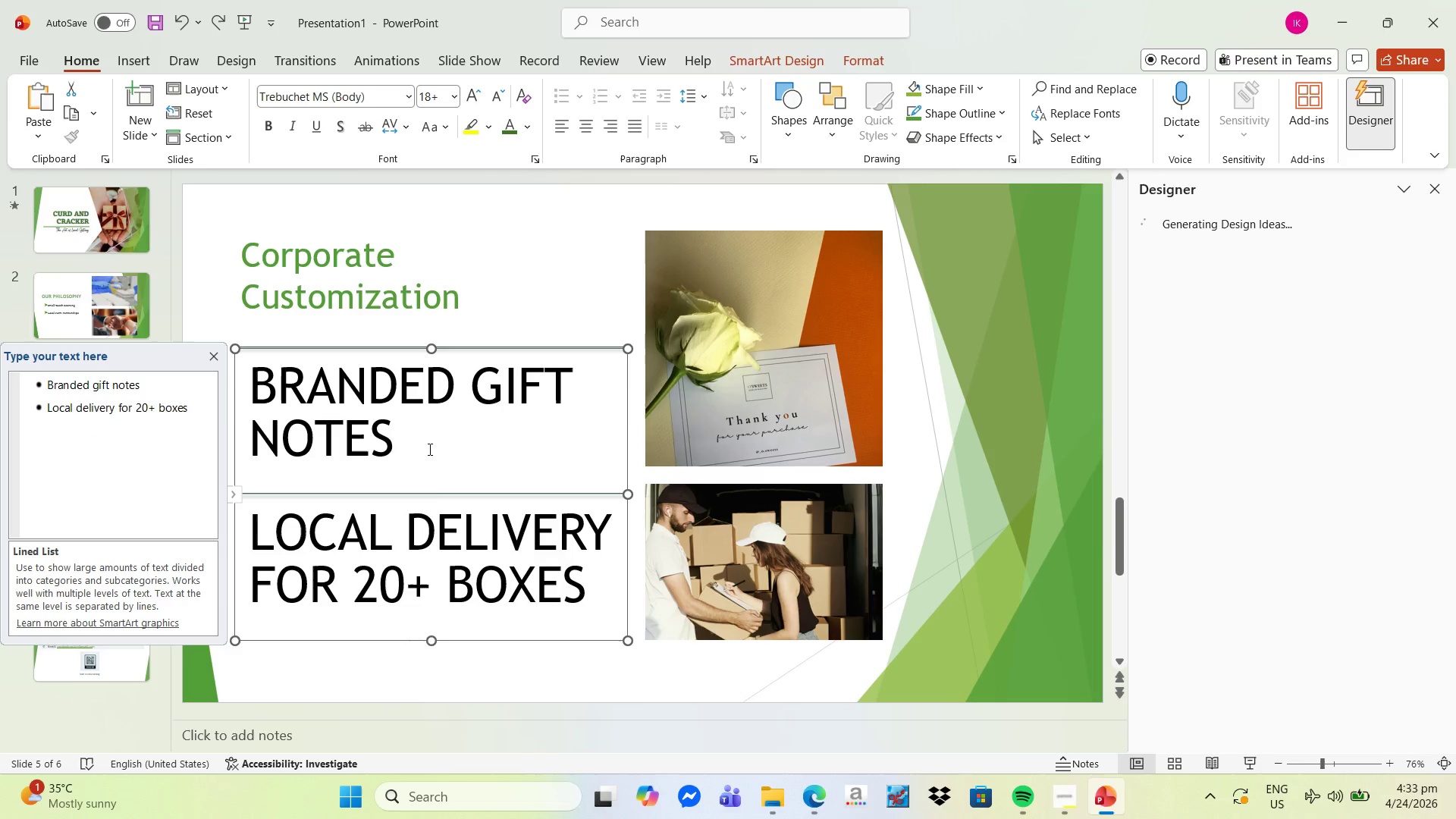 
left_click_drag(start_coordinate=[425, 449], to_coordinate=[265, 388])
 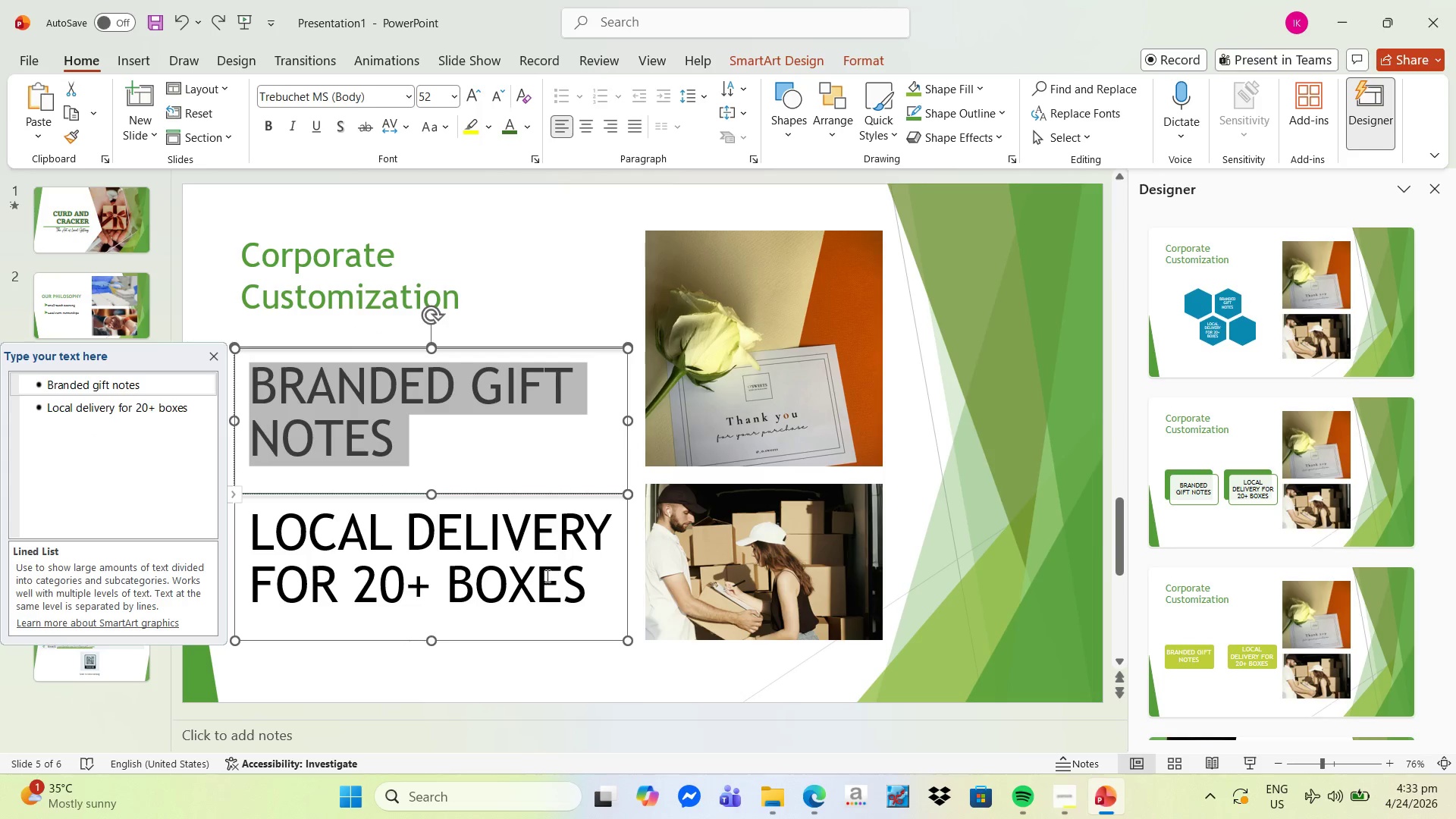 
hold_key(key=ShiftLeft, duration=0.7)
left_click_drag(start_coordinate=[596, 595], to_coordinate=[229, 507])
 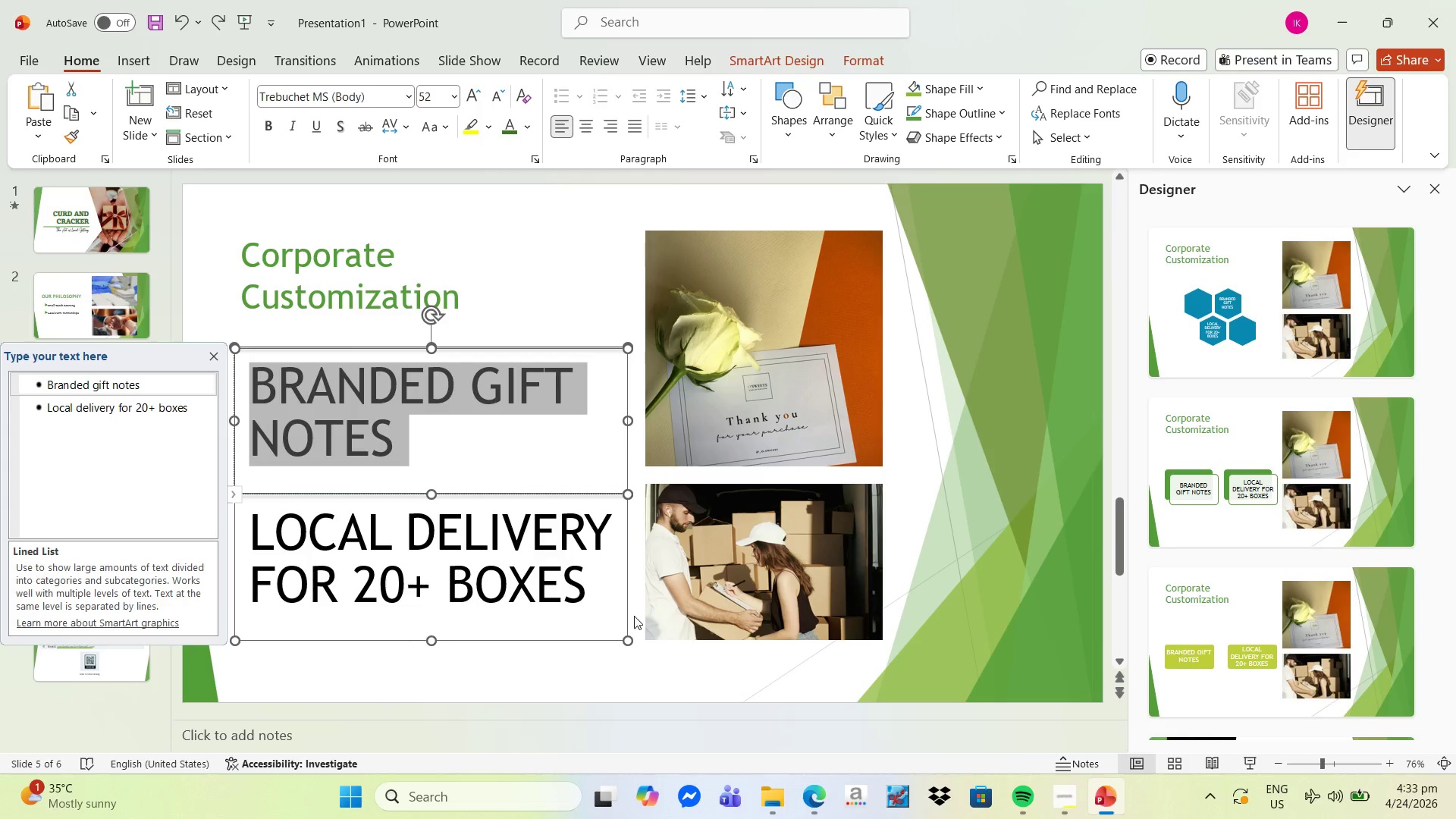 
hold_key(key=ControlLeft, duration=0.55)
 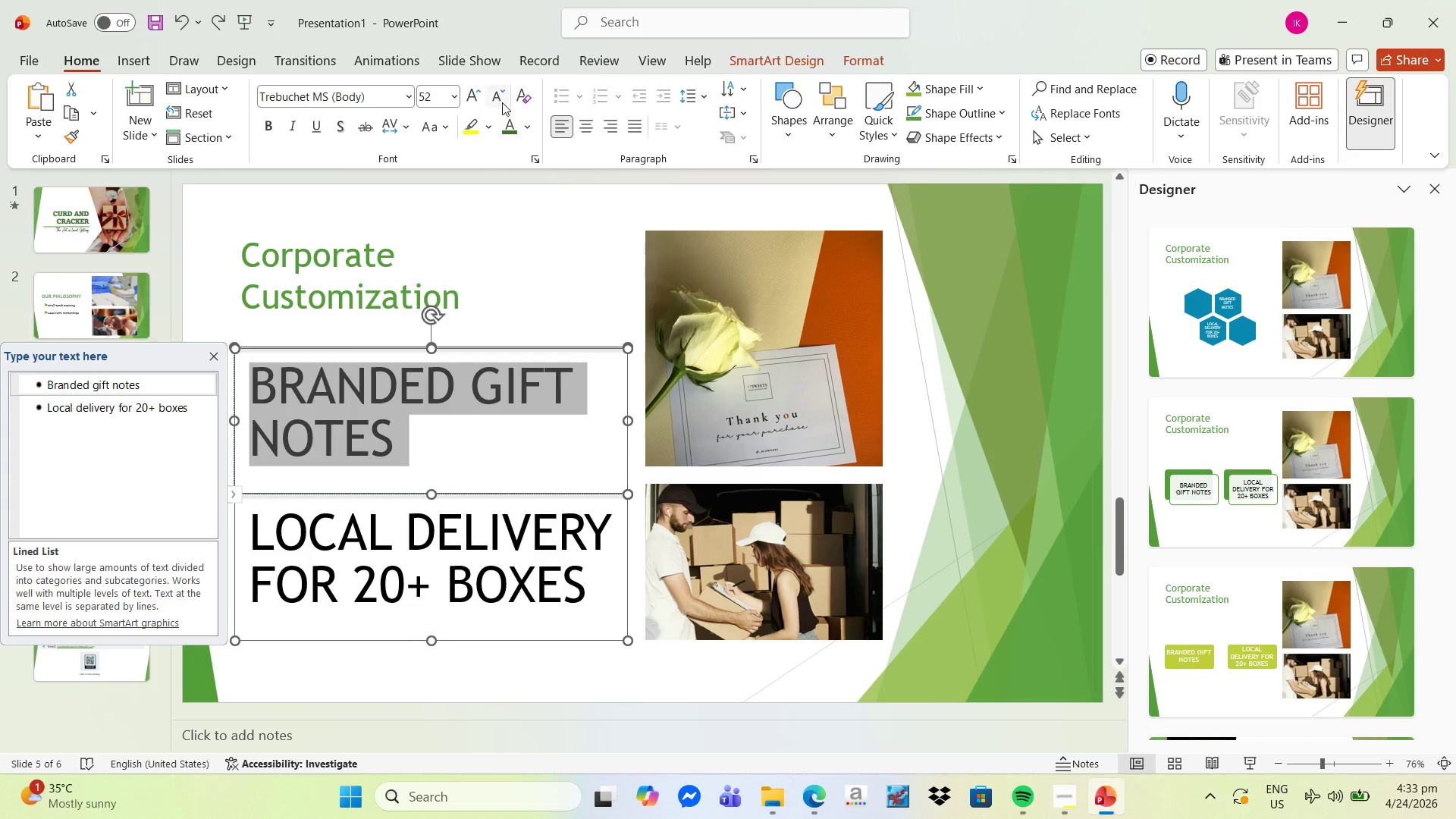 
double_click([502, 102])
 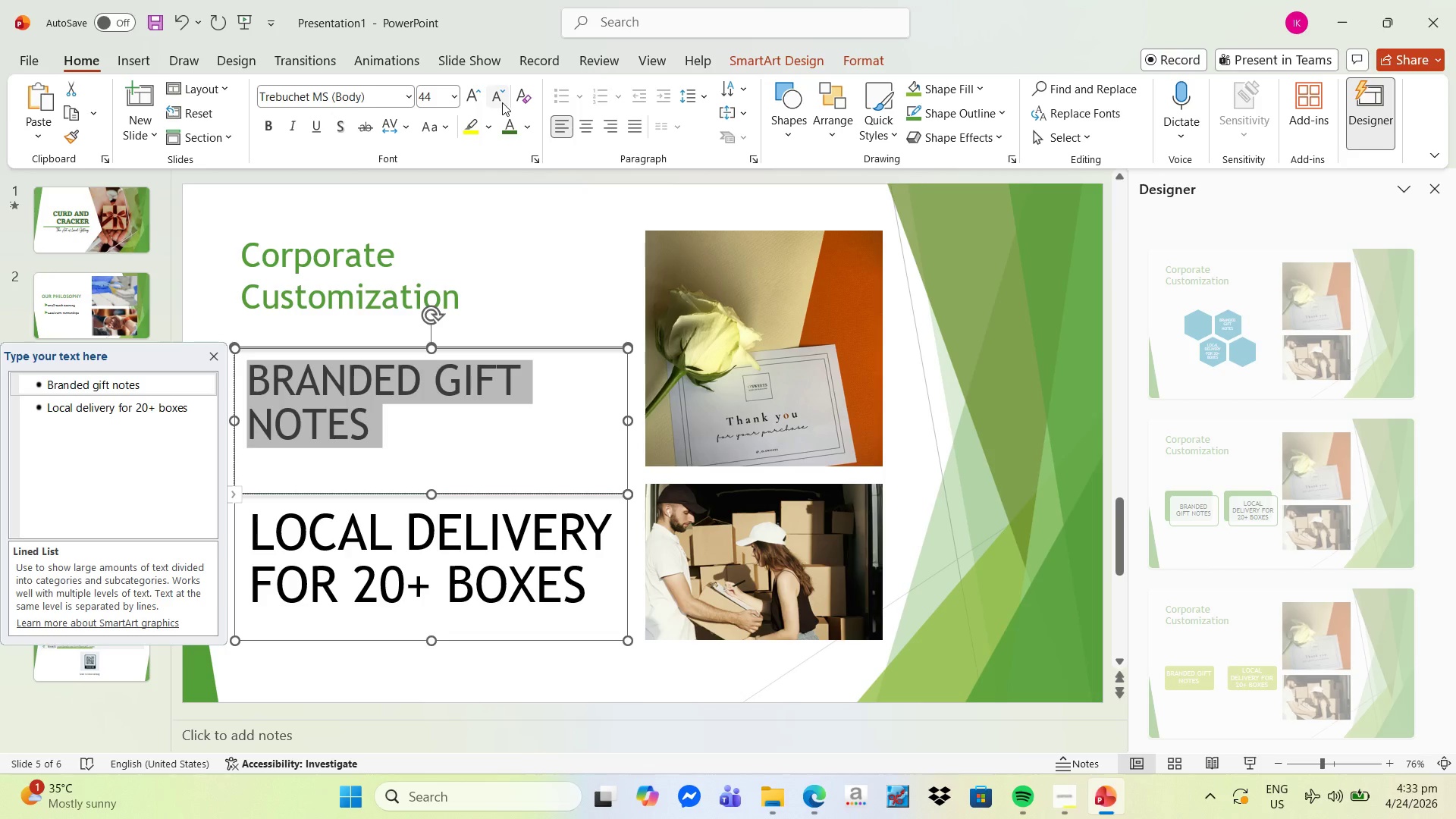 
left_click([502, 102])
 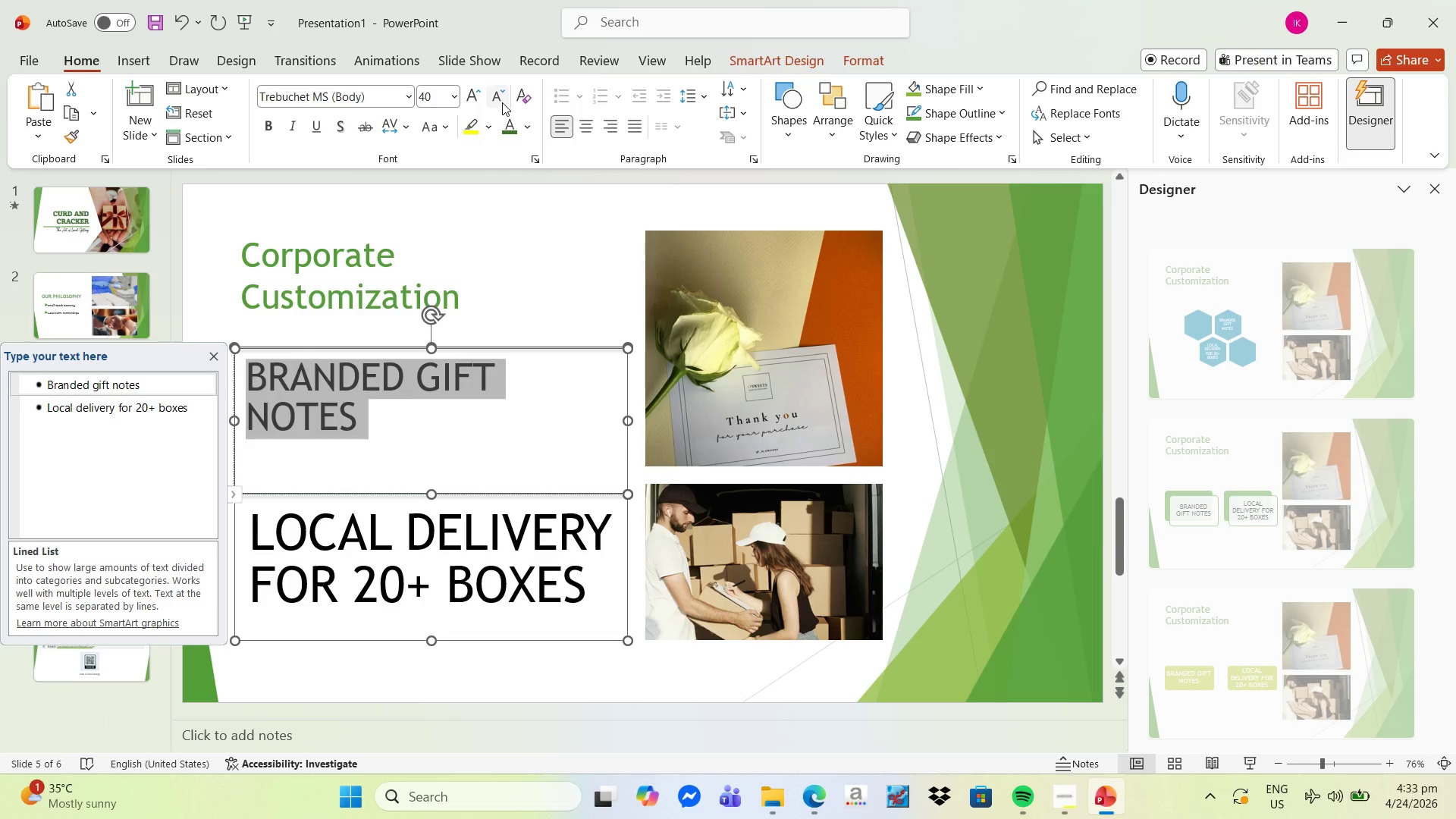 
left_click([502, 102])
 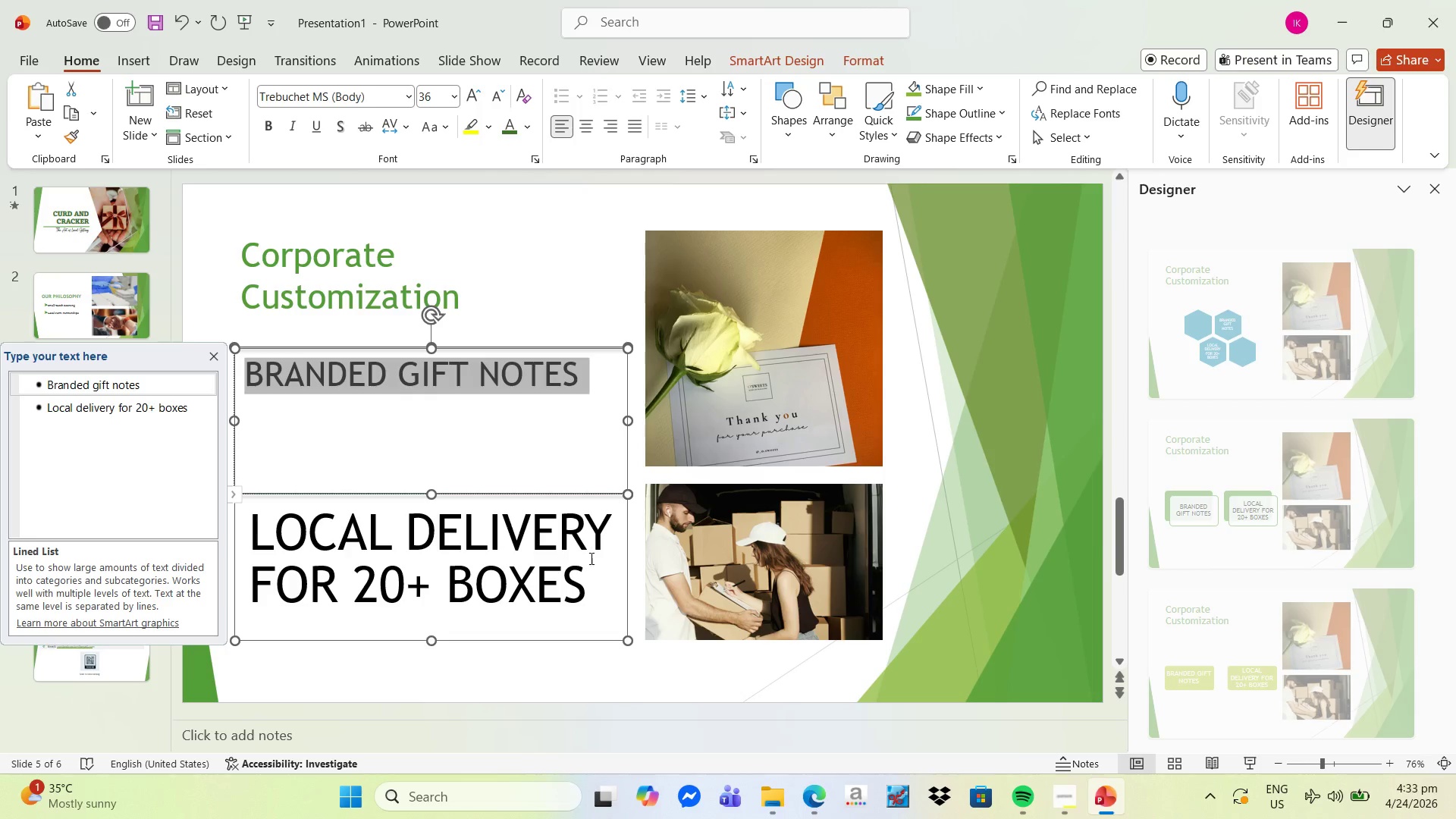 
left_click_drag(start_coordinate=[594, 576], to_coordinate=[265, 498])
 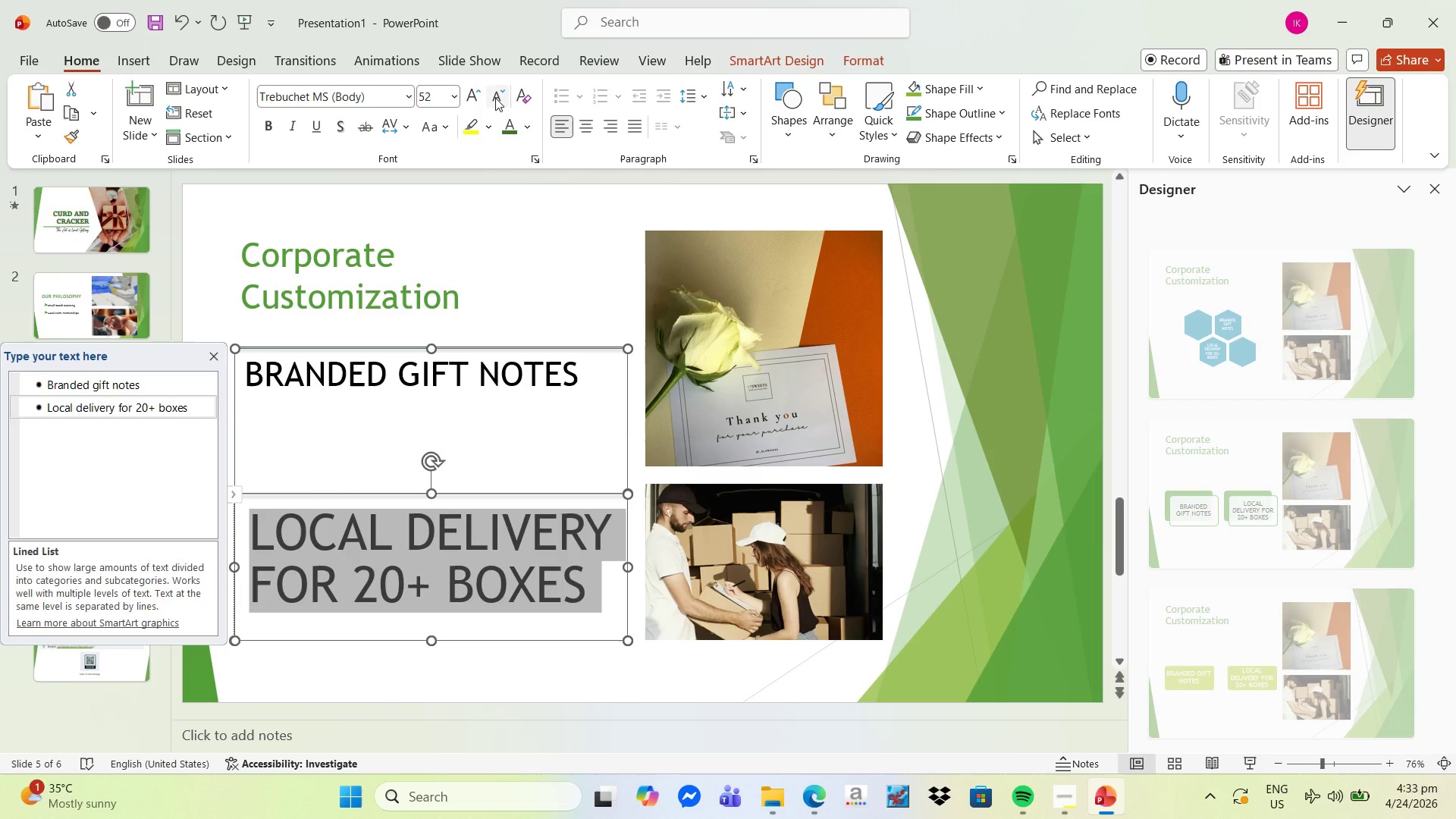 
double_click([496, 98])
 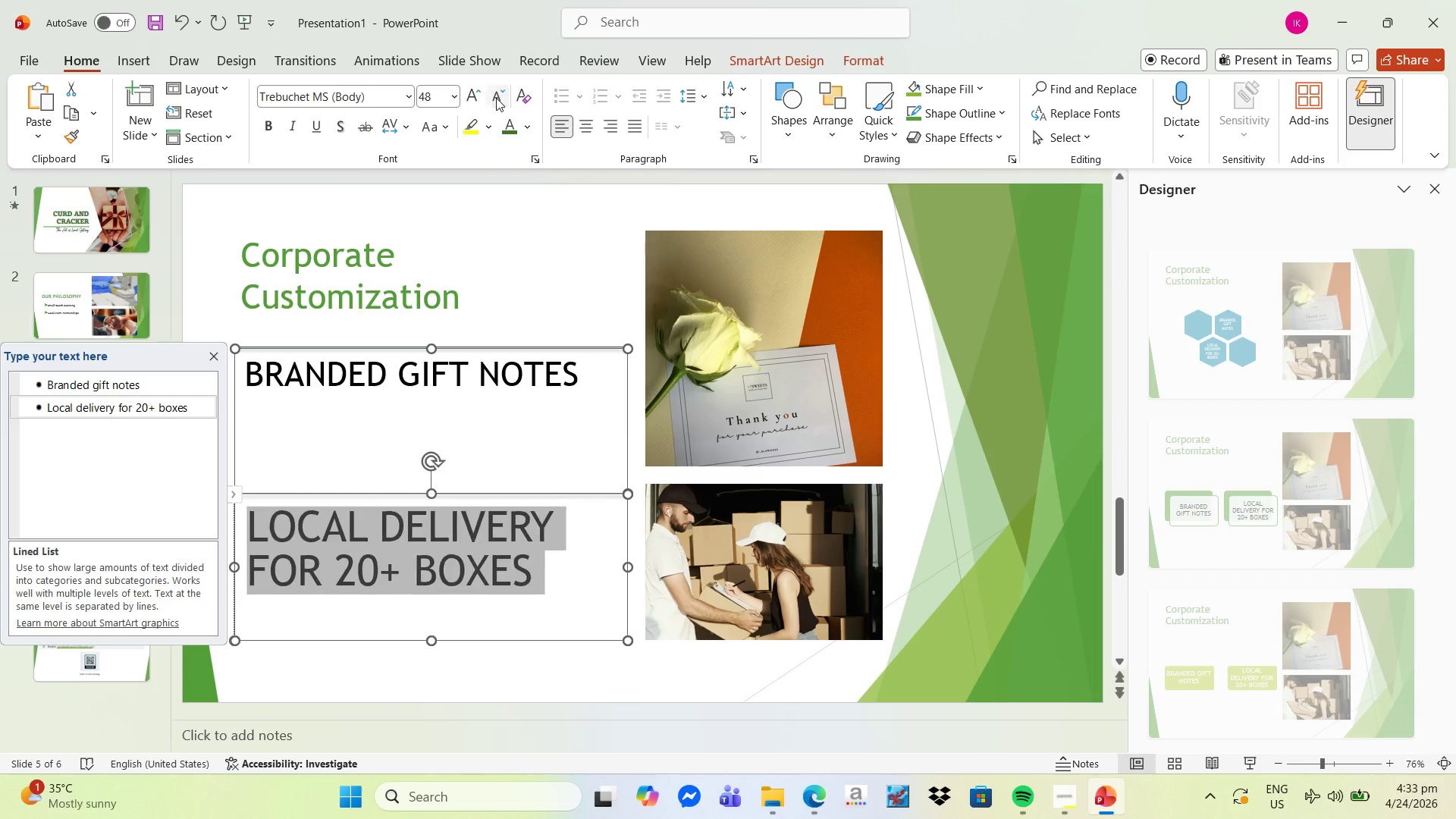 
triple_click([496, 98])
 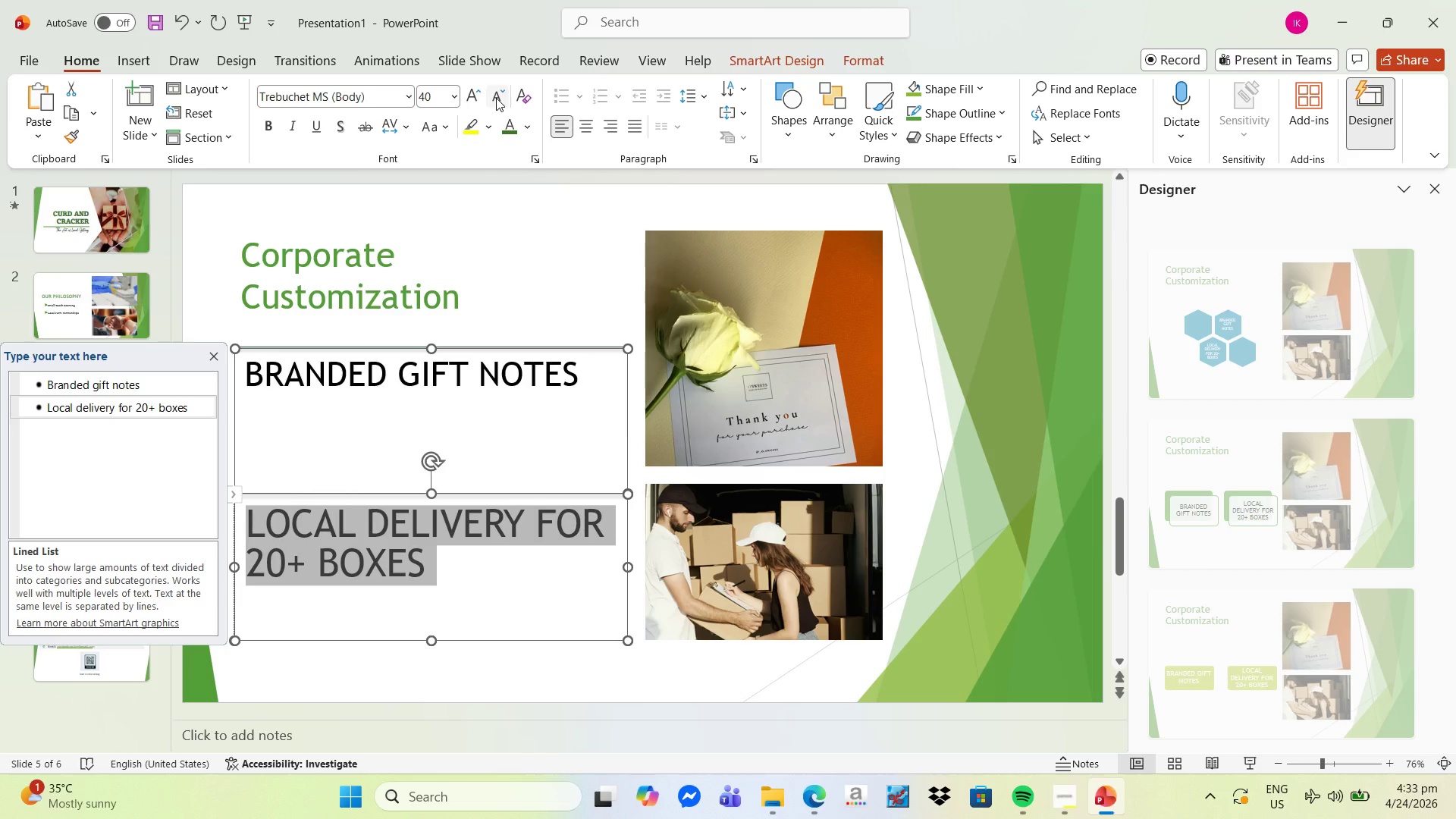 
left_click([496, 98])
 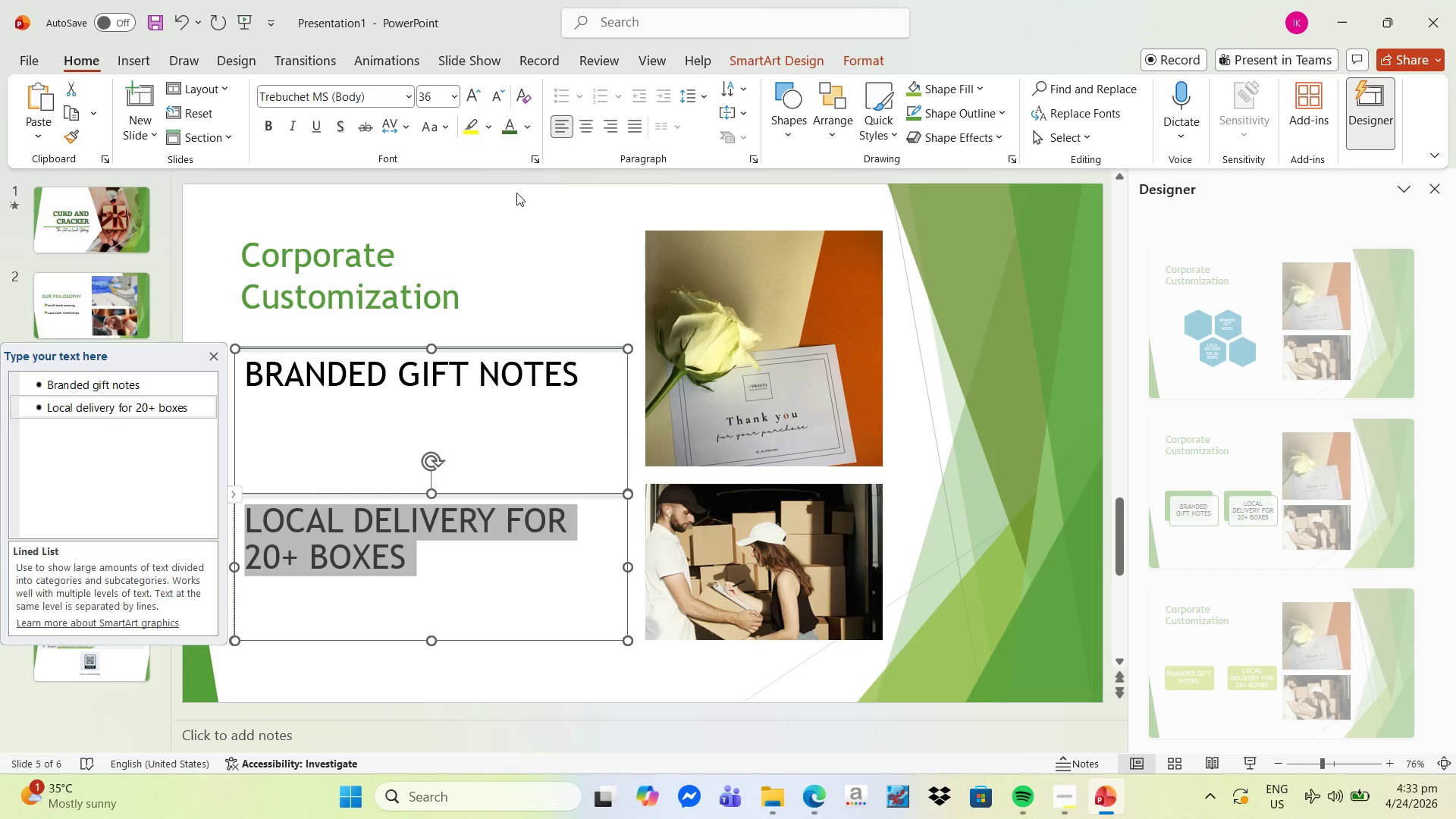 
left_click([506, 260])
 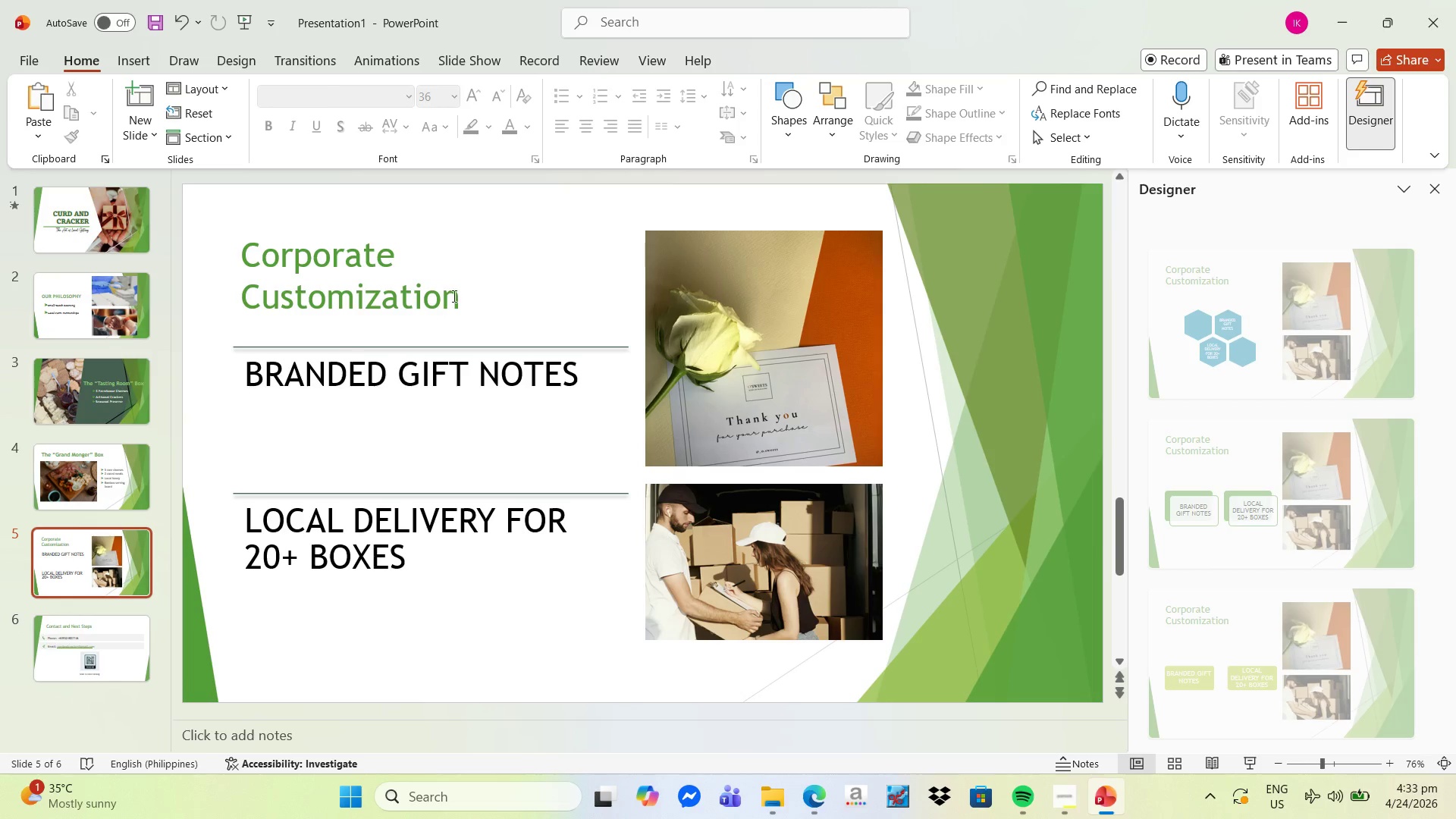 
left_click([450, 296])
 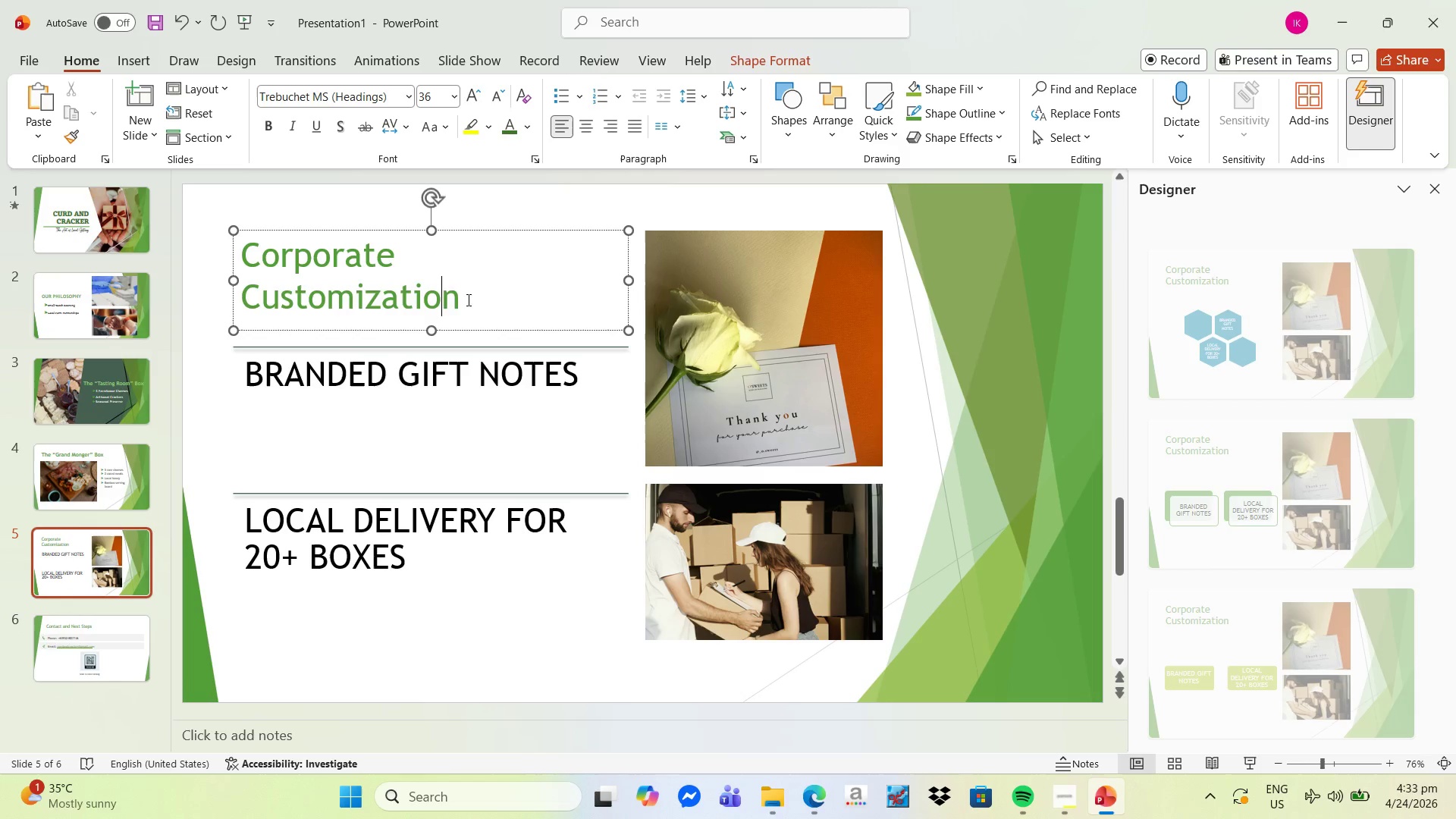 
left_click_drag(start_coordinate=[467, 300], to_coordinate=[284, 237])
 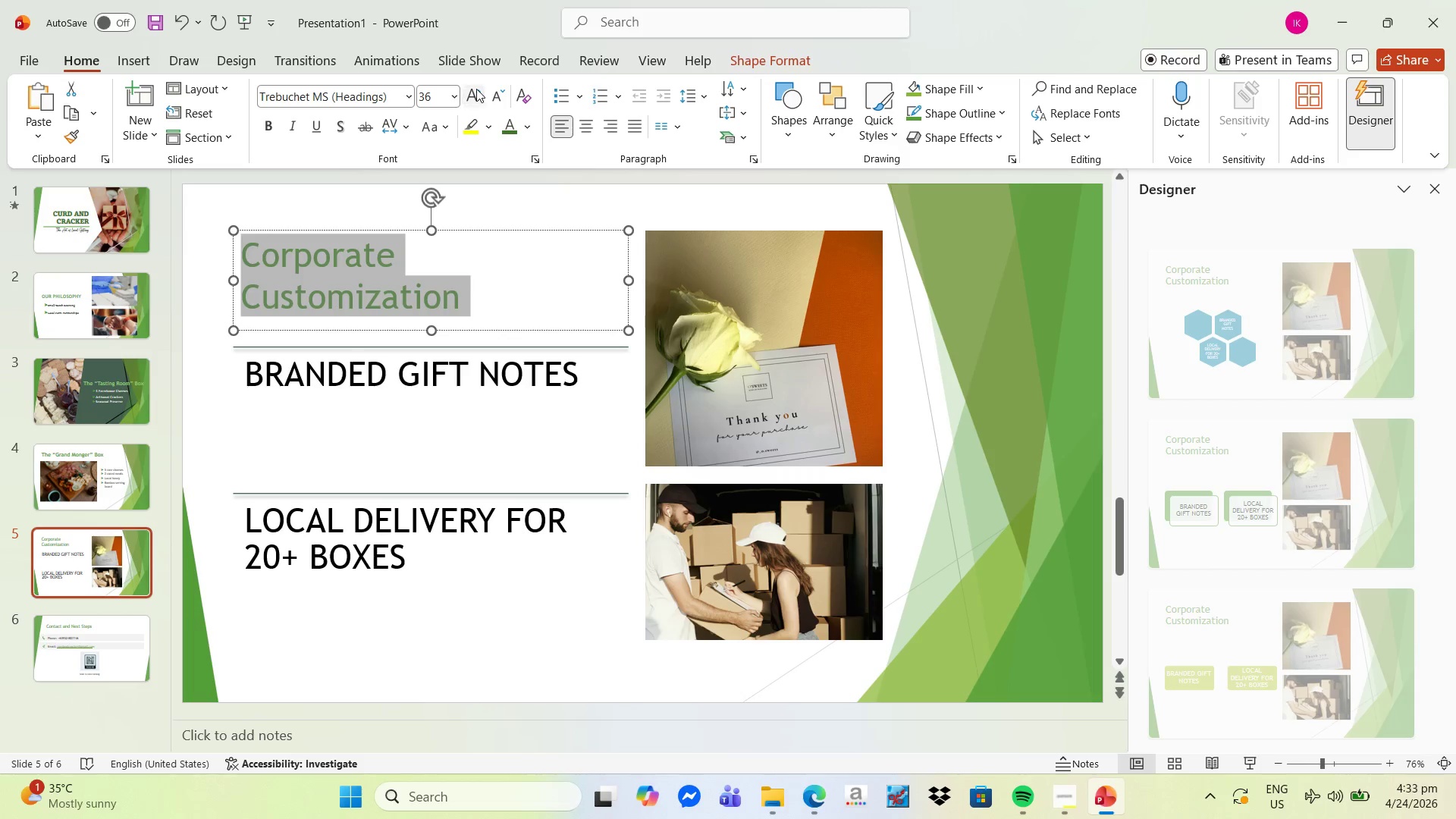 
double_click([476, 89])
 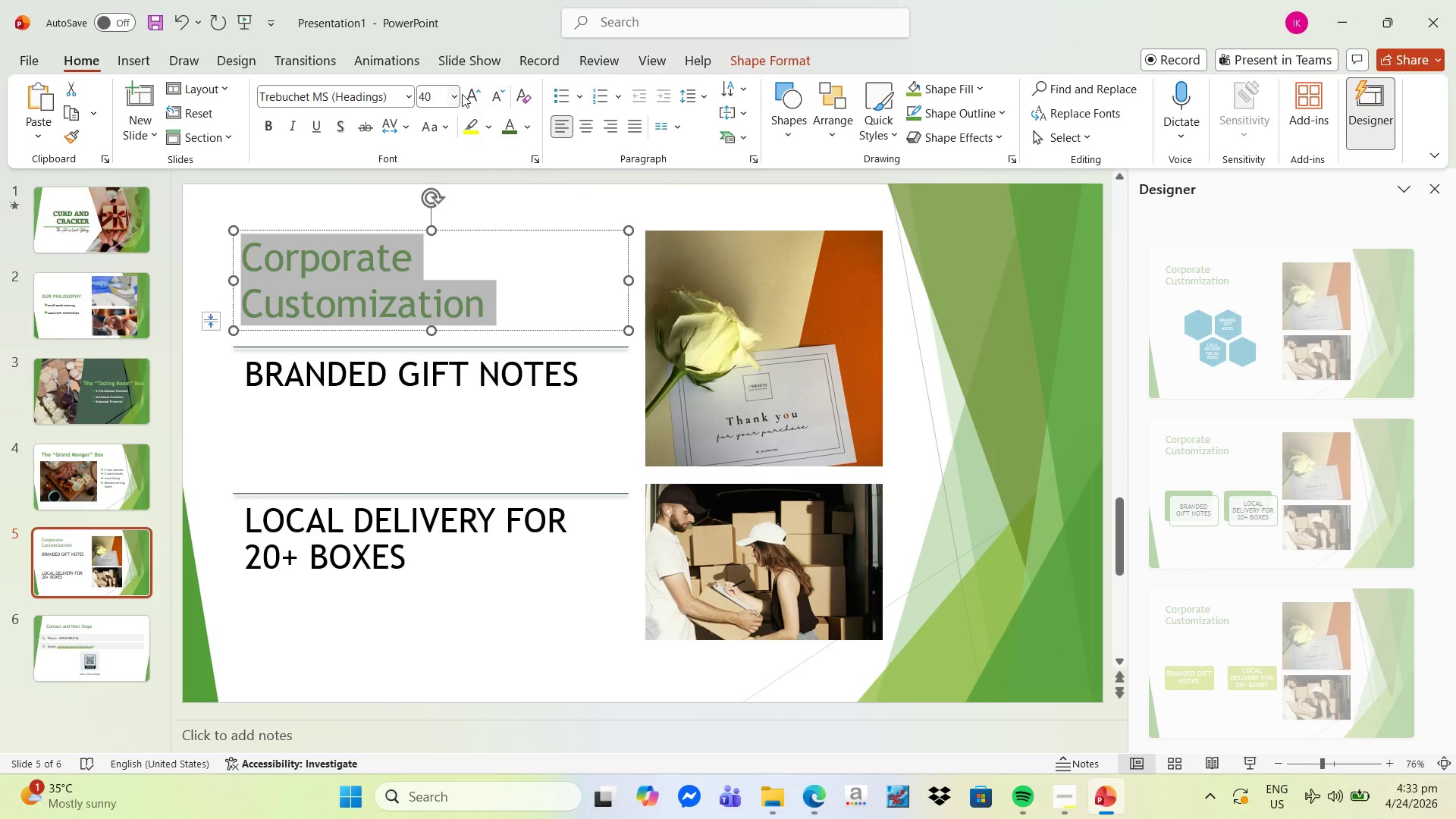 
left_click([470, 90])
 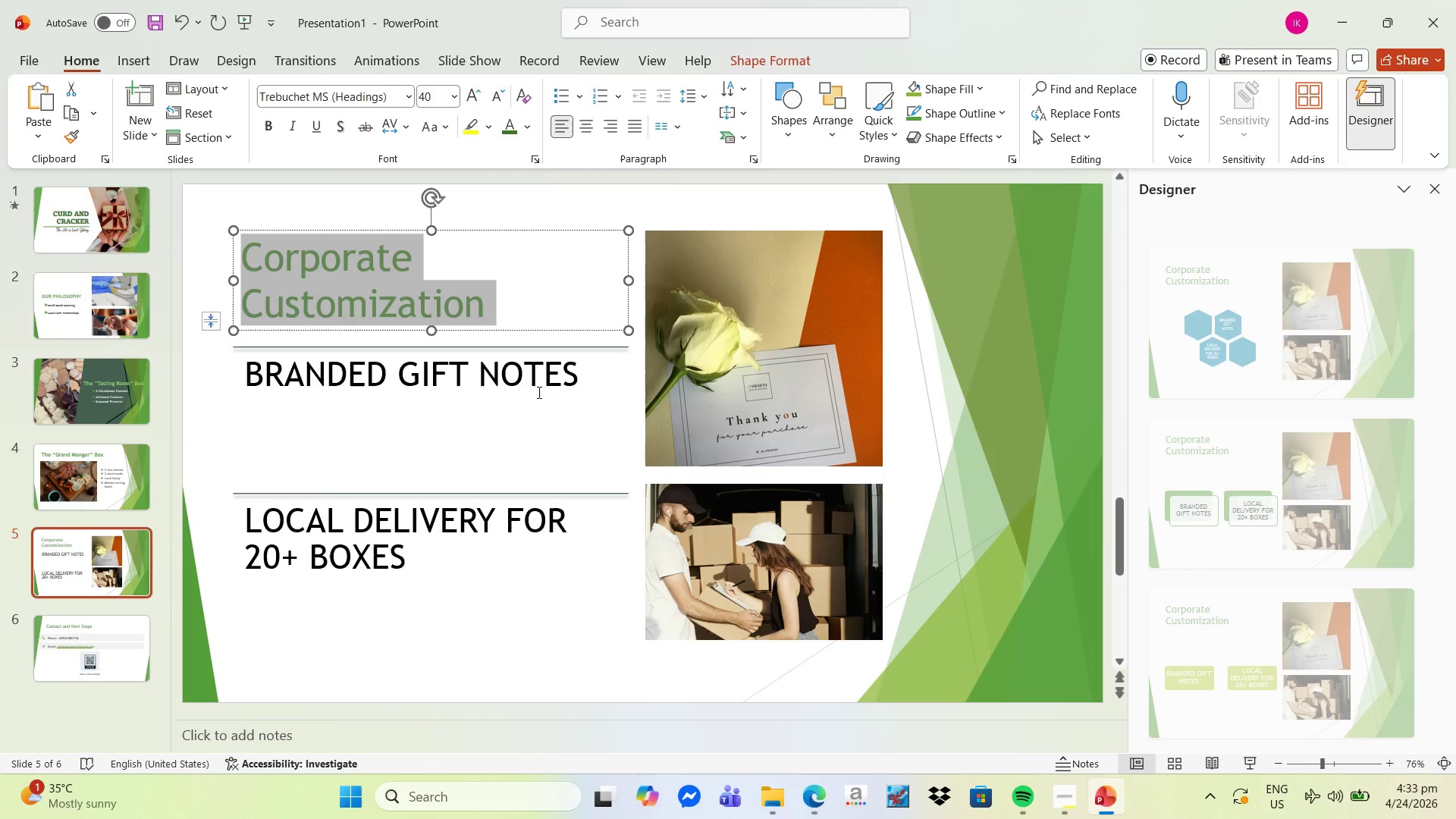 
left_click([725, 375])
 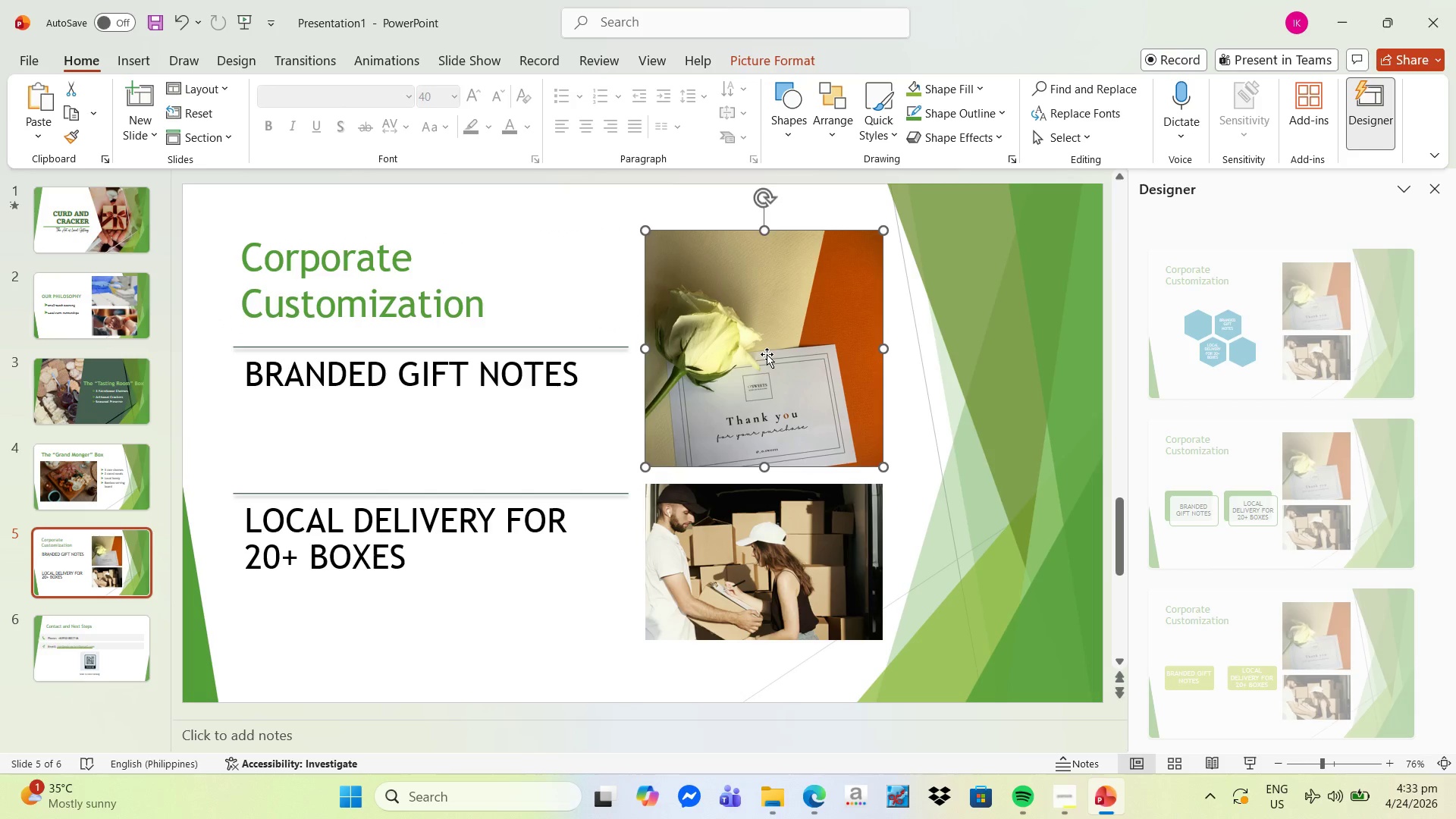 
left_click_drag(start_coordinate=[767, 354], to_coordinate=[861, 352])
 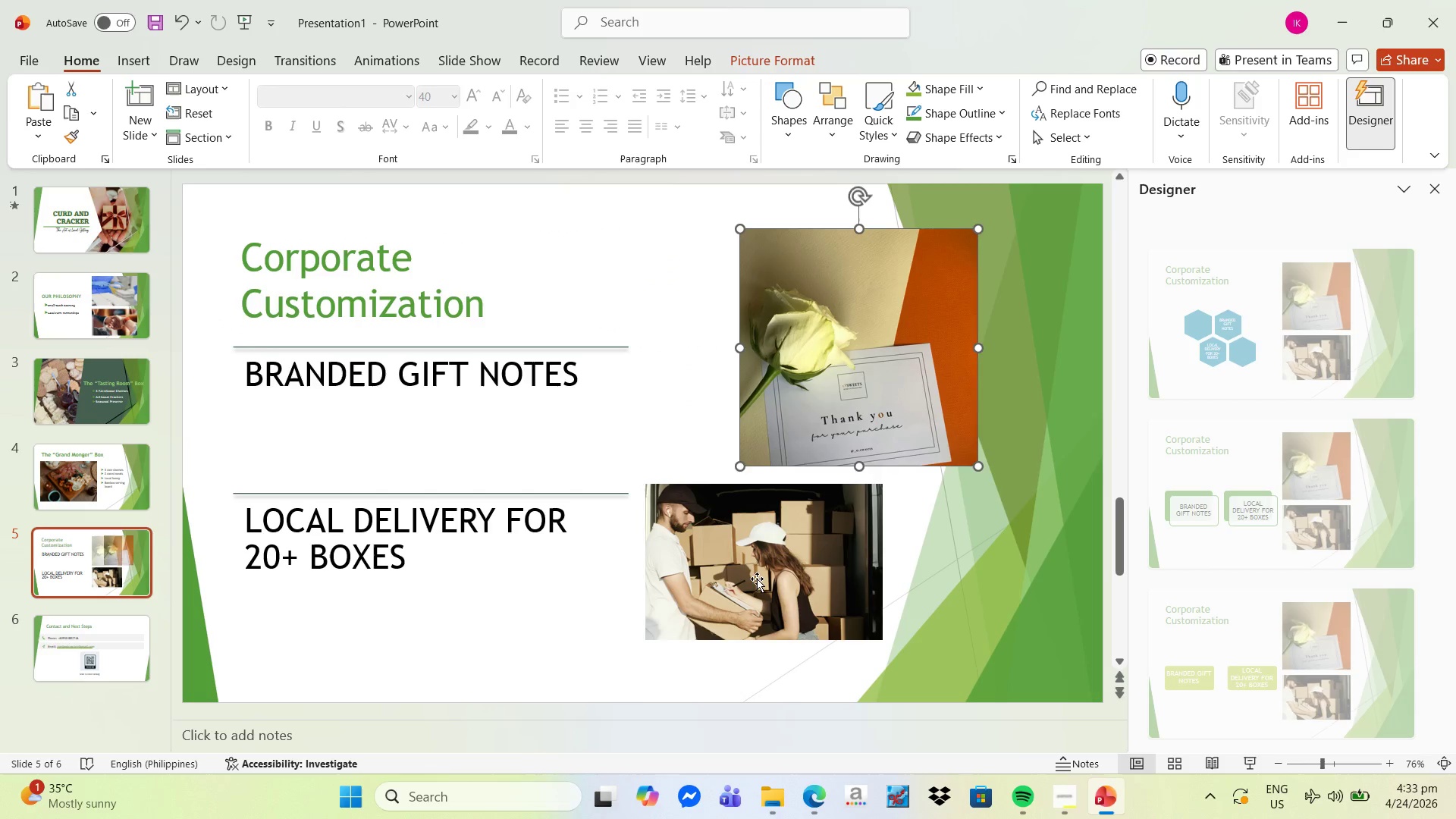 
left_click([757, 579])
 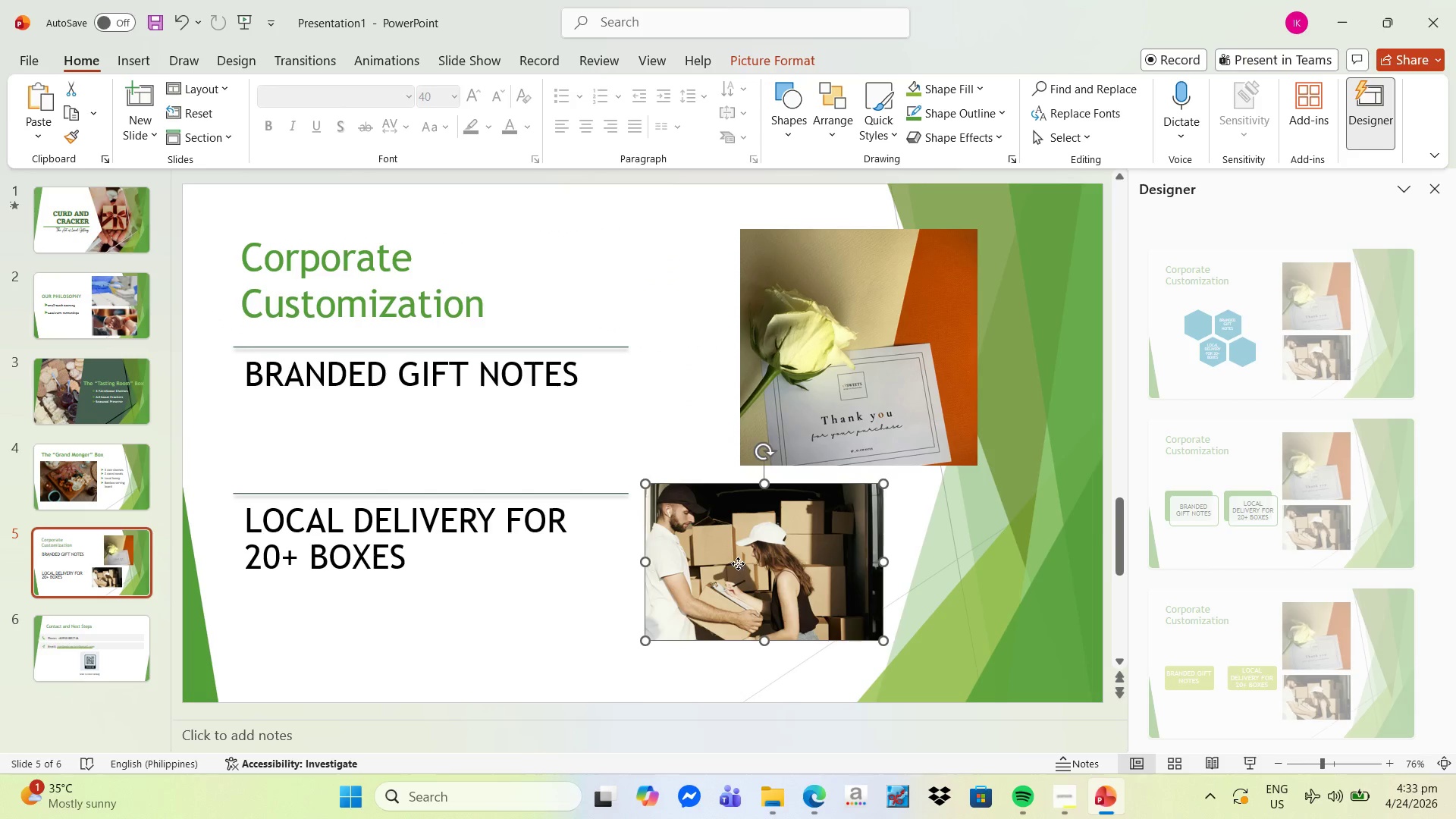 
left_click_drag(start_coordinate=[738, 564], to_coordinate=[828, 570])
 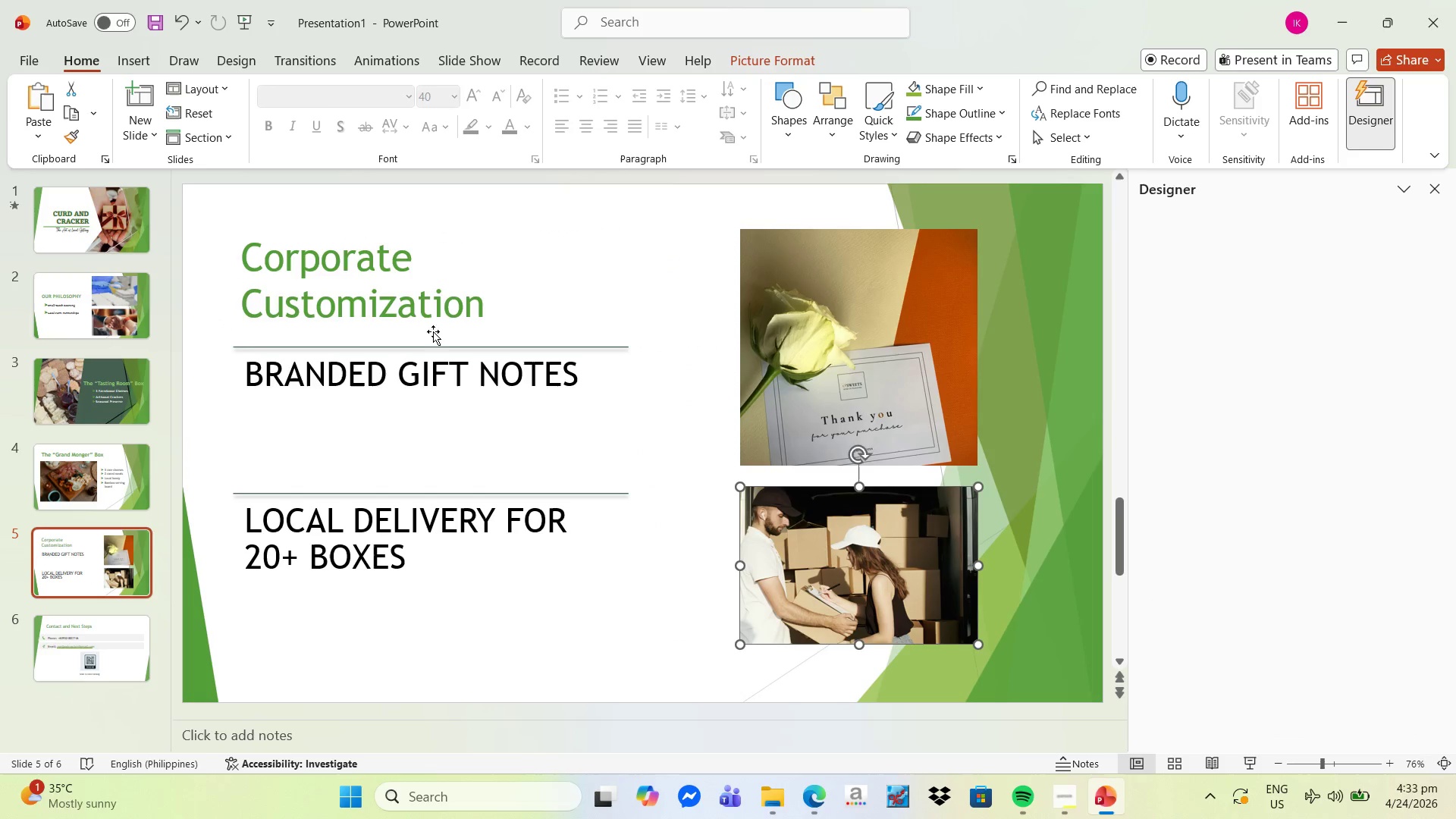 
left_click([426, 315])
 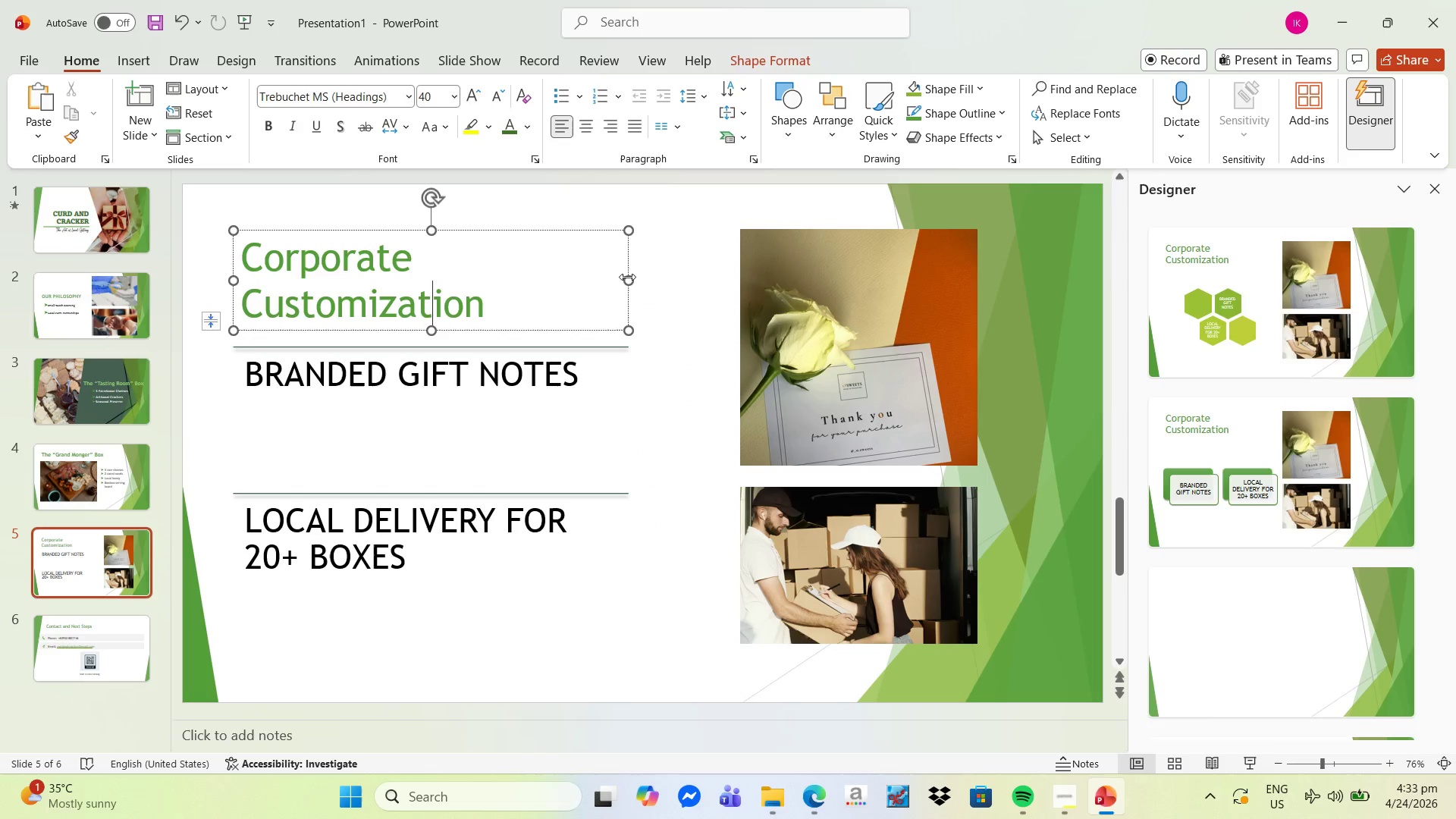 
left_click_drag(start_coordinate=[627, 278], to_coordinate=[725, 286])
 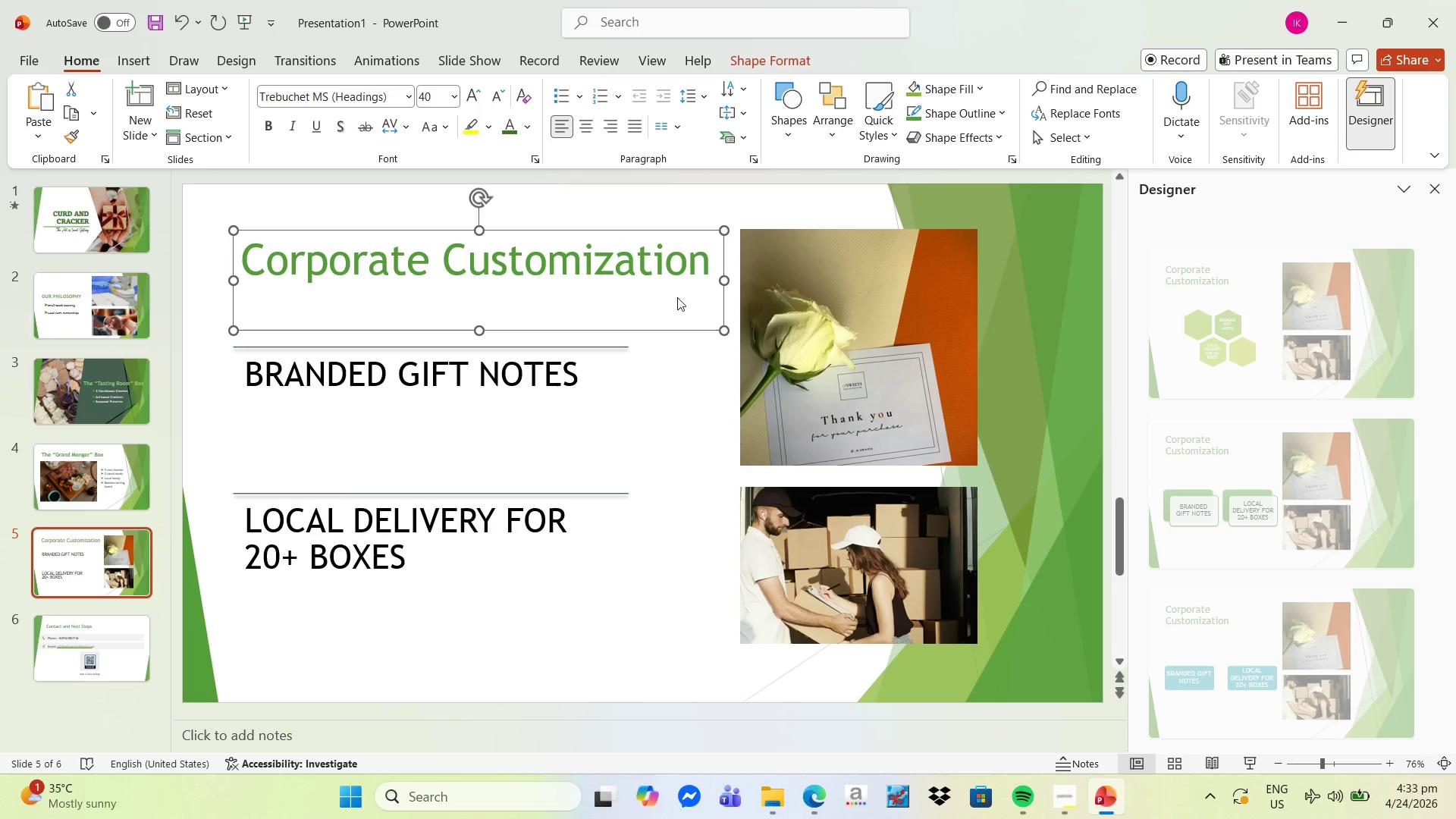 
left_click_drag(start_coordinate=[583, 229], to_coordinate=[575, 260])
 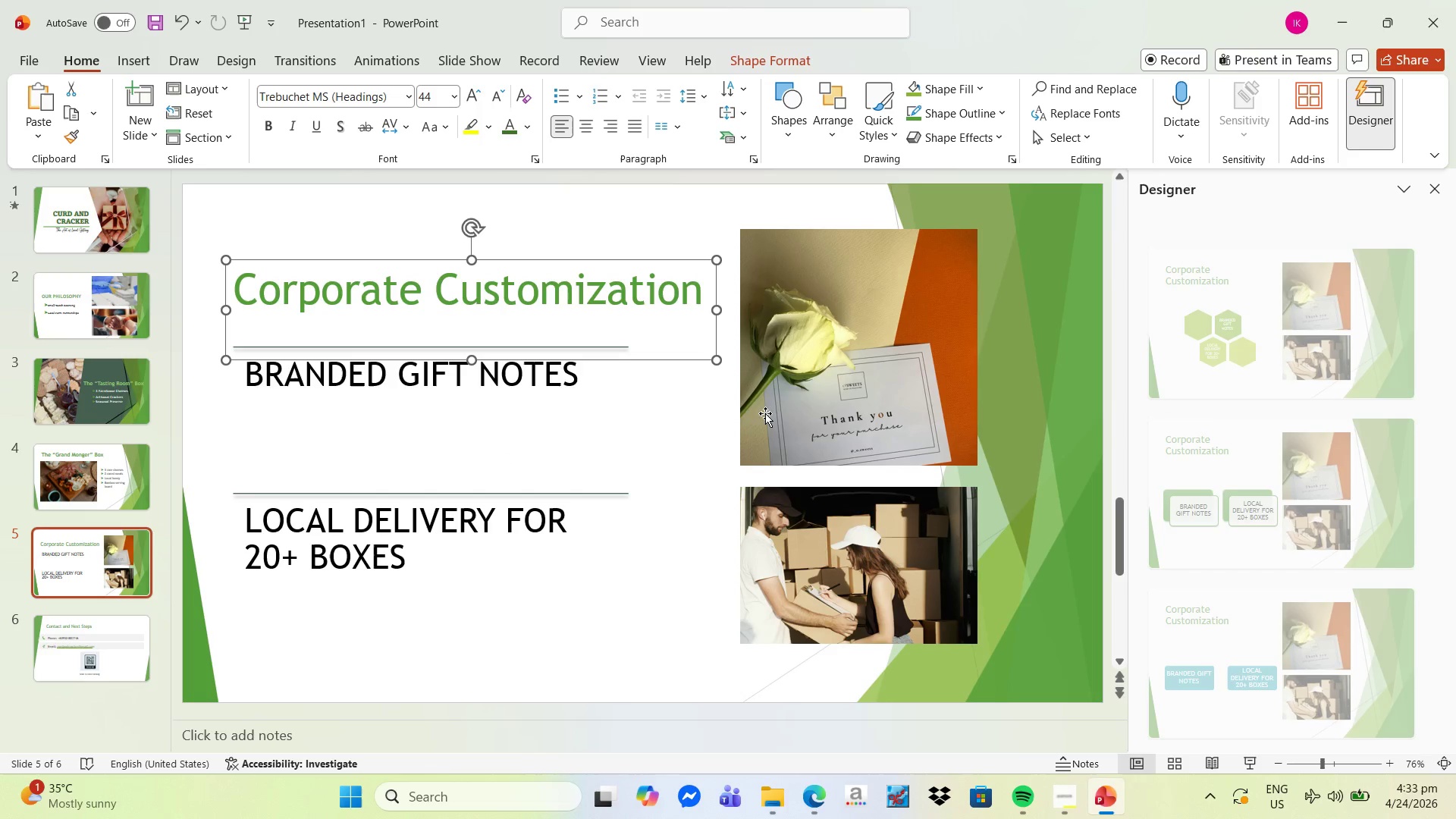 
left_click([827, 372])
 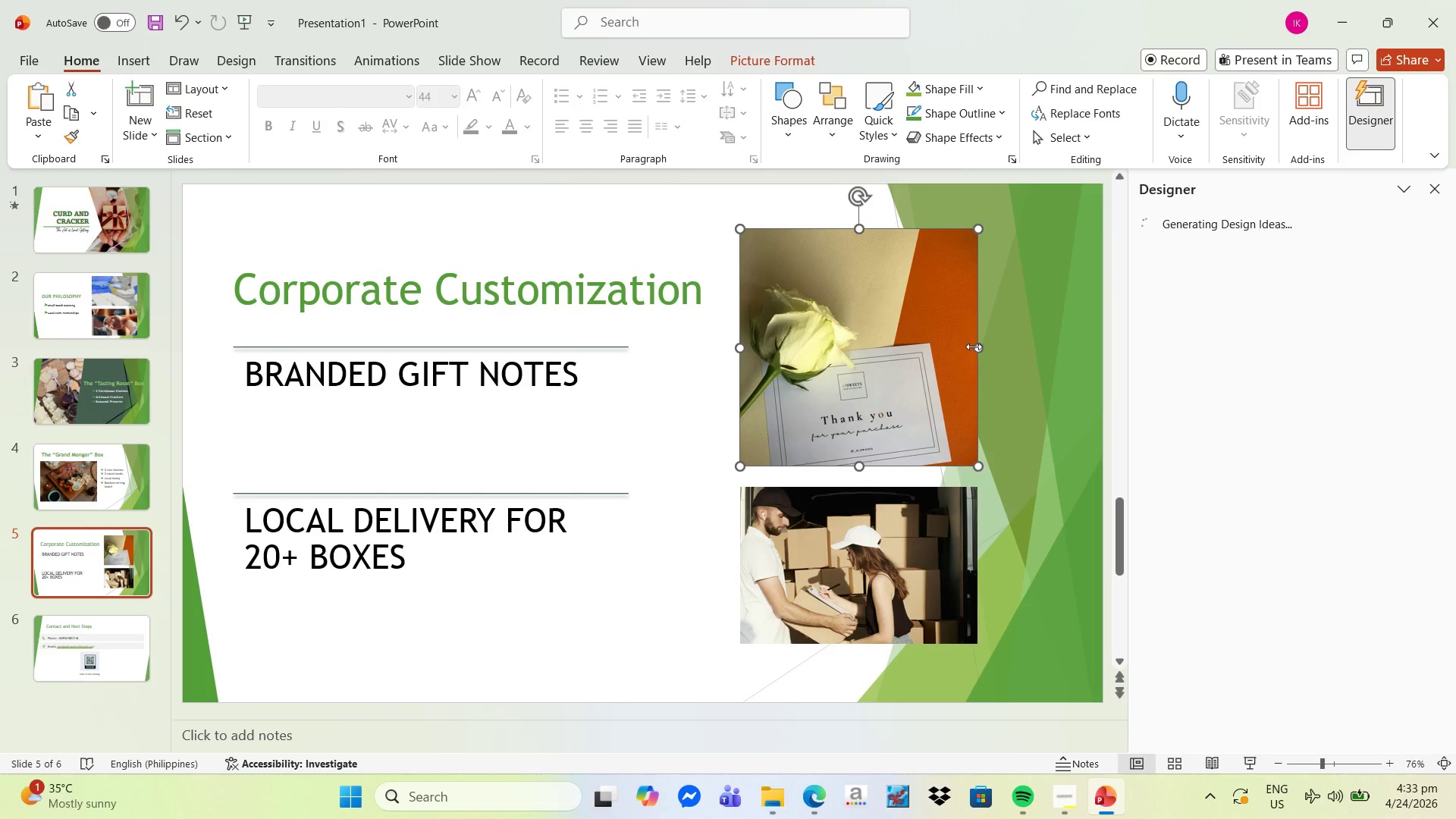 
right_click([907, 359])
 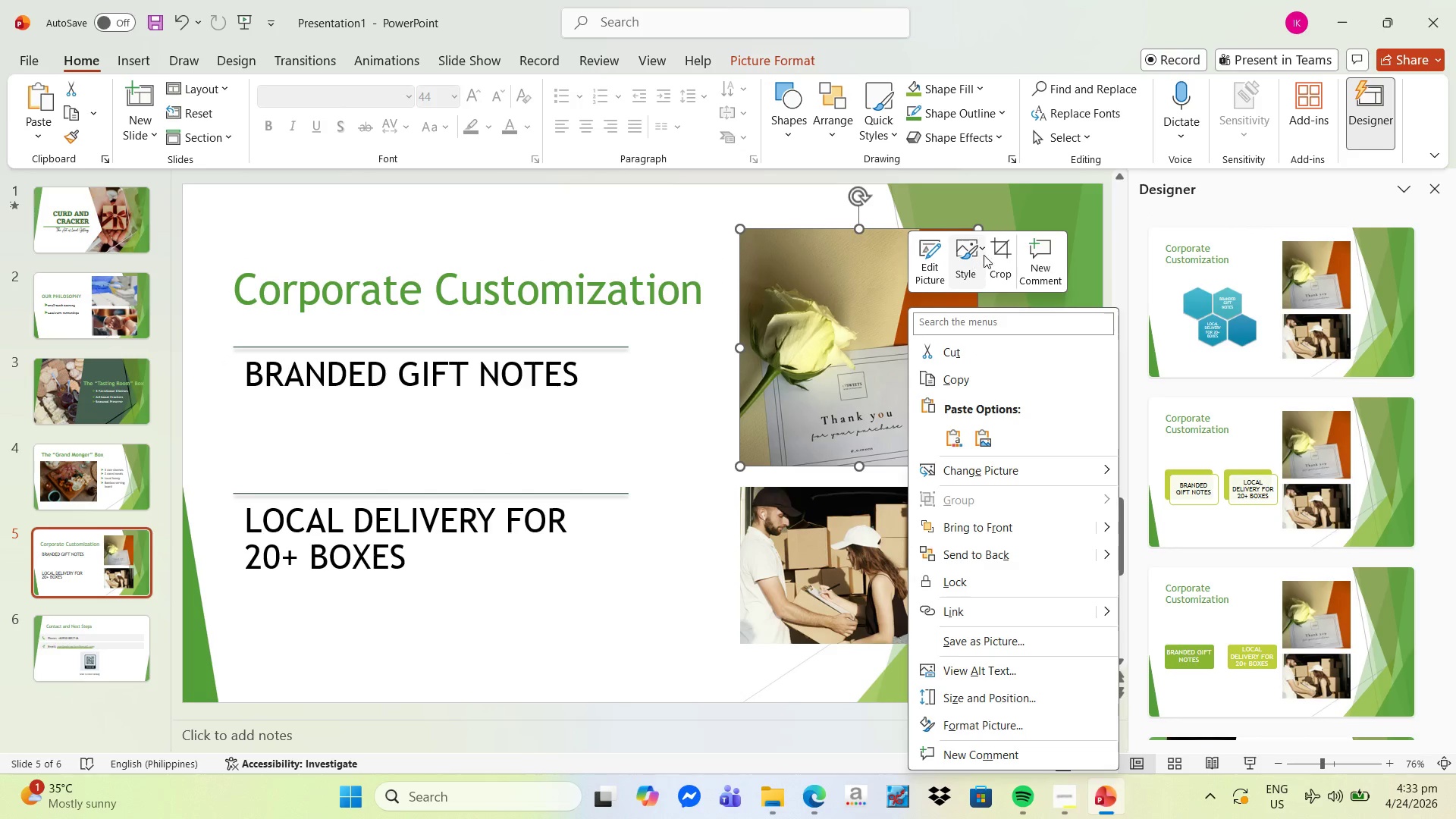 
mouse_move([855, 253])
 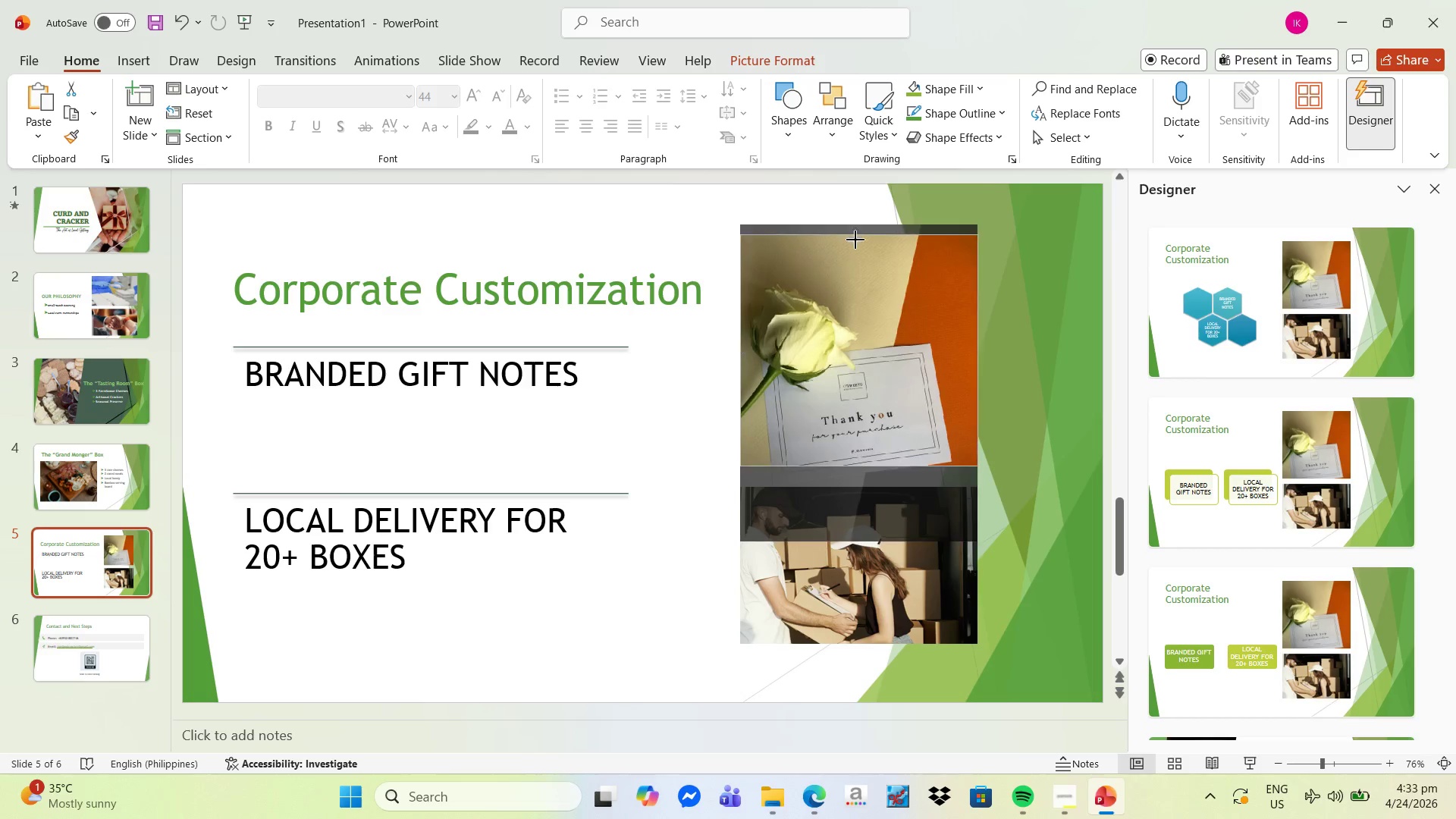 
left_click_drag(start_coordinate=[857, 232], to_coordinate=[859, 281])
 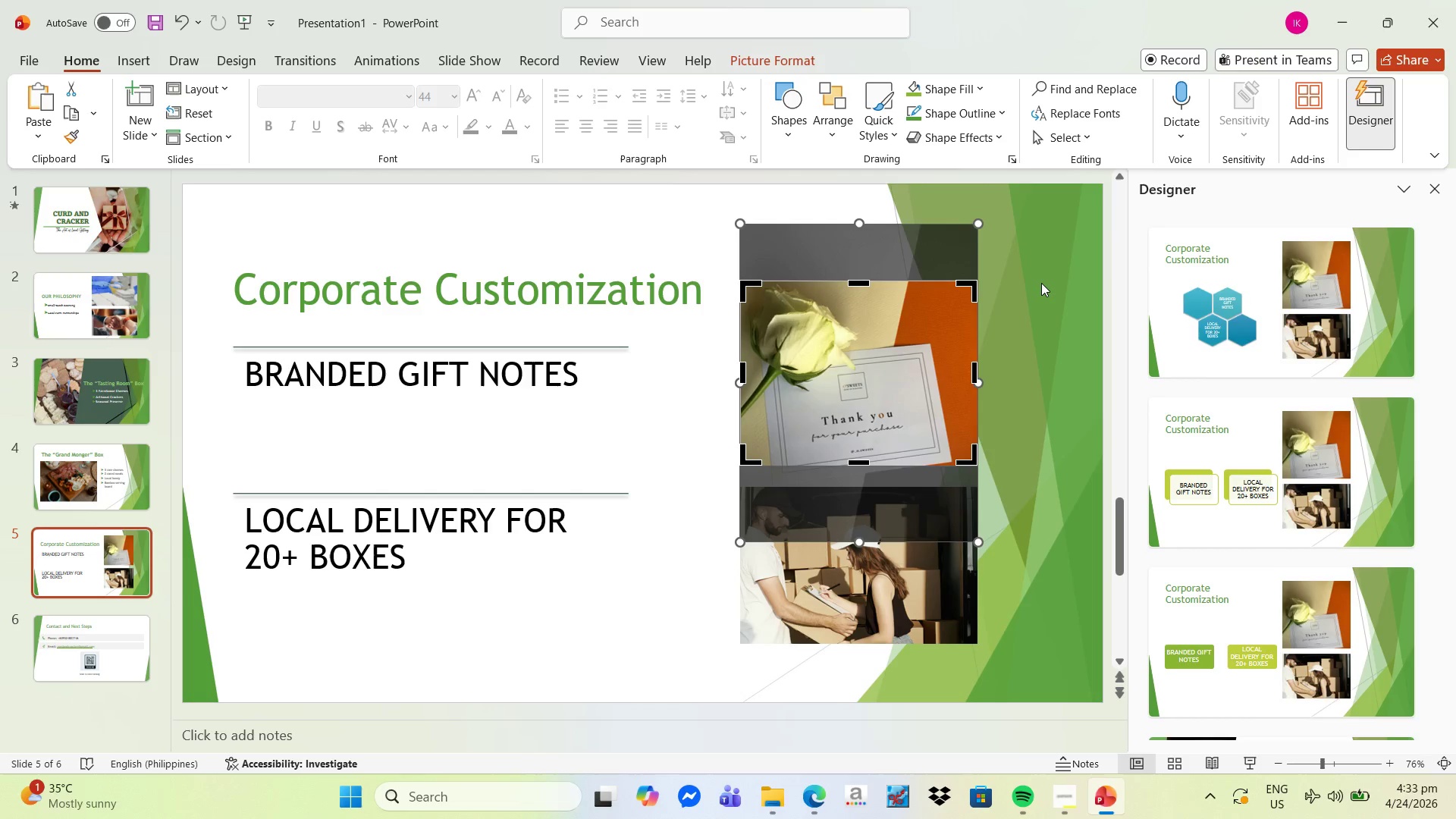 
left_click([1041, 283])
 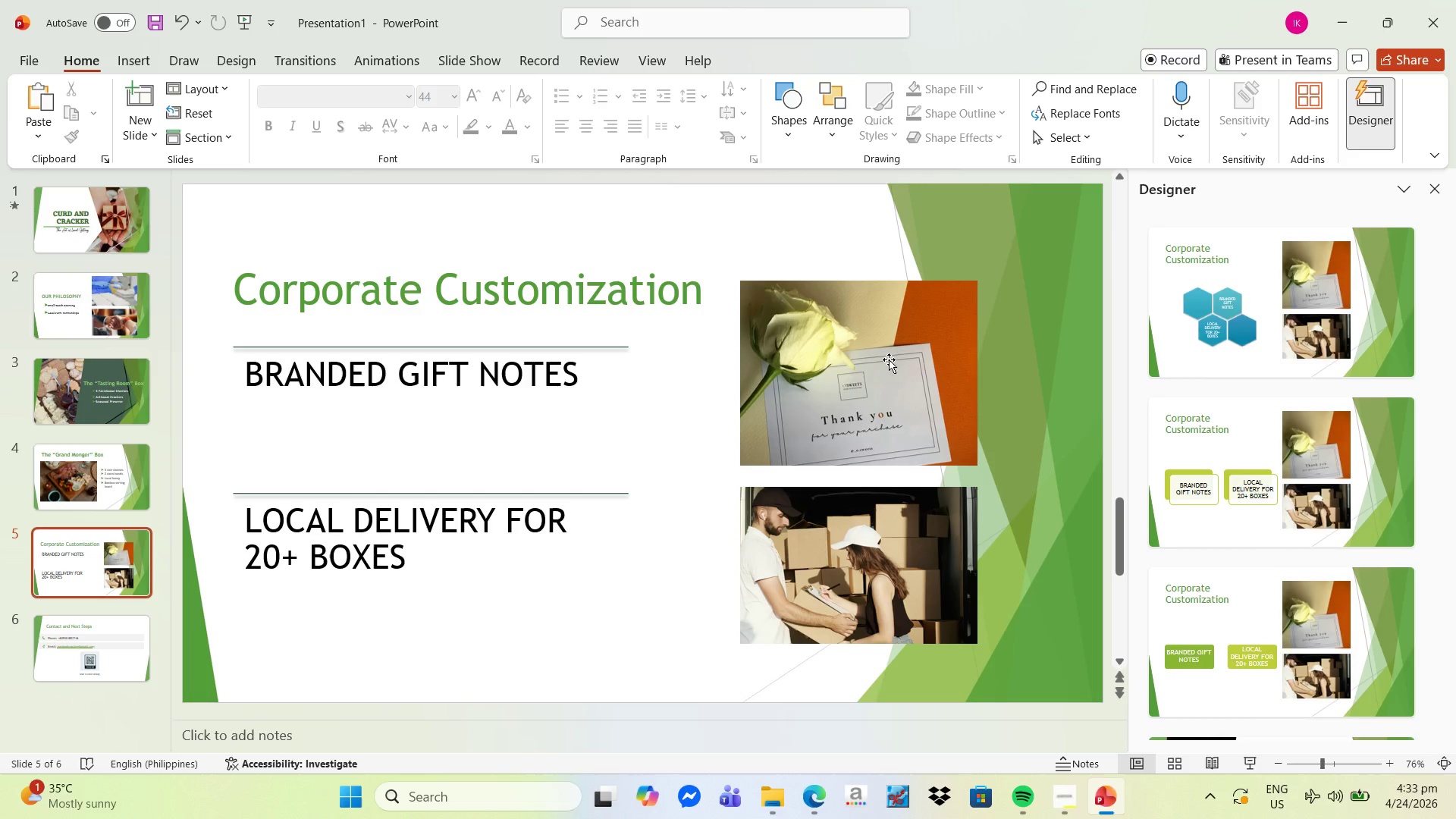 
left_click([887, 360])
 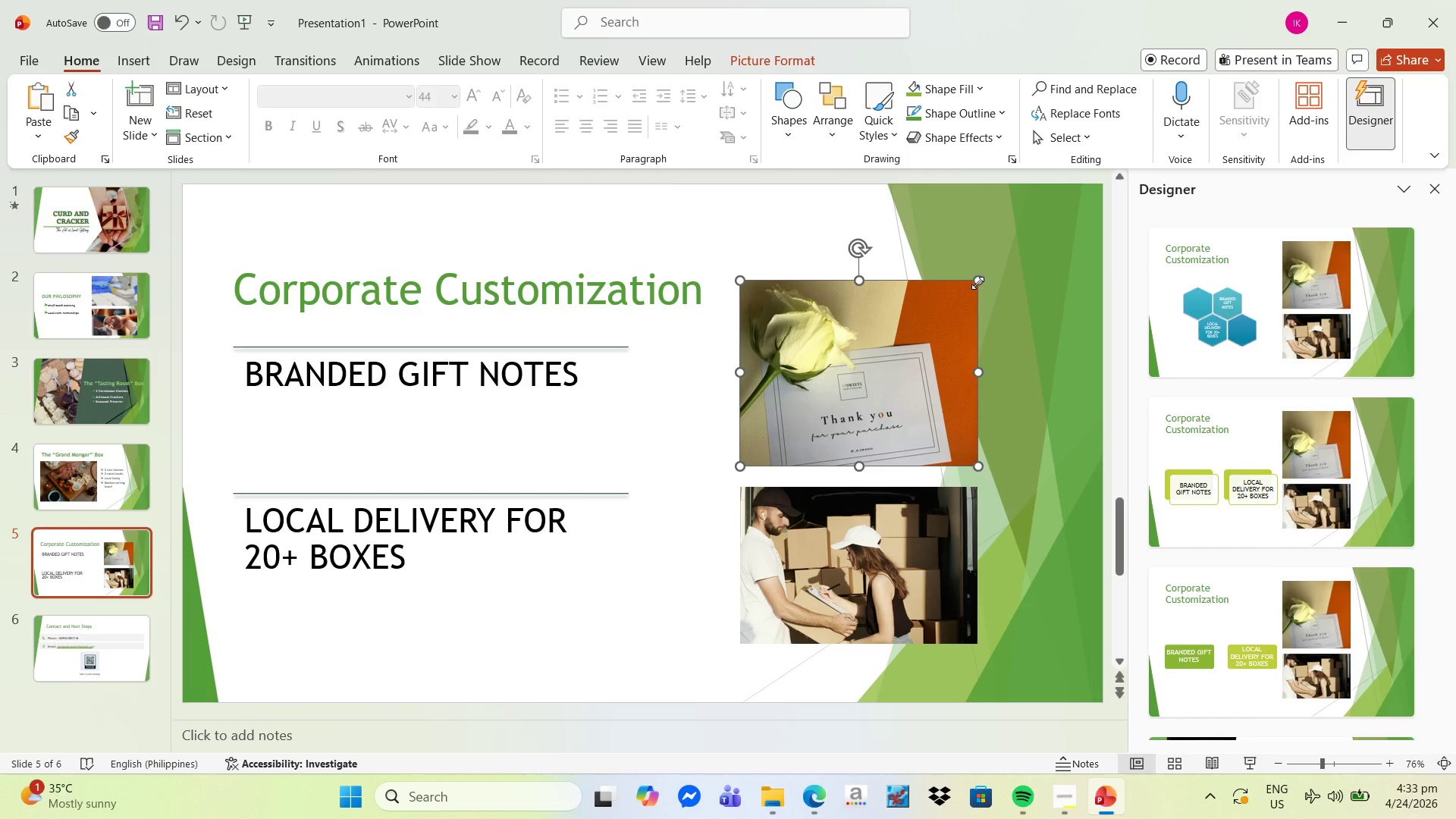 
left_click_drag(start_coordinate=[977, 283], to_coordinate=[1076, 257])
 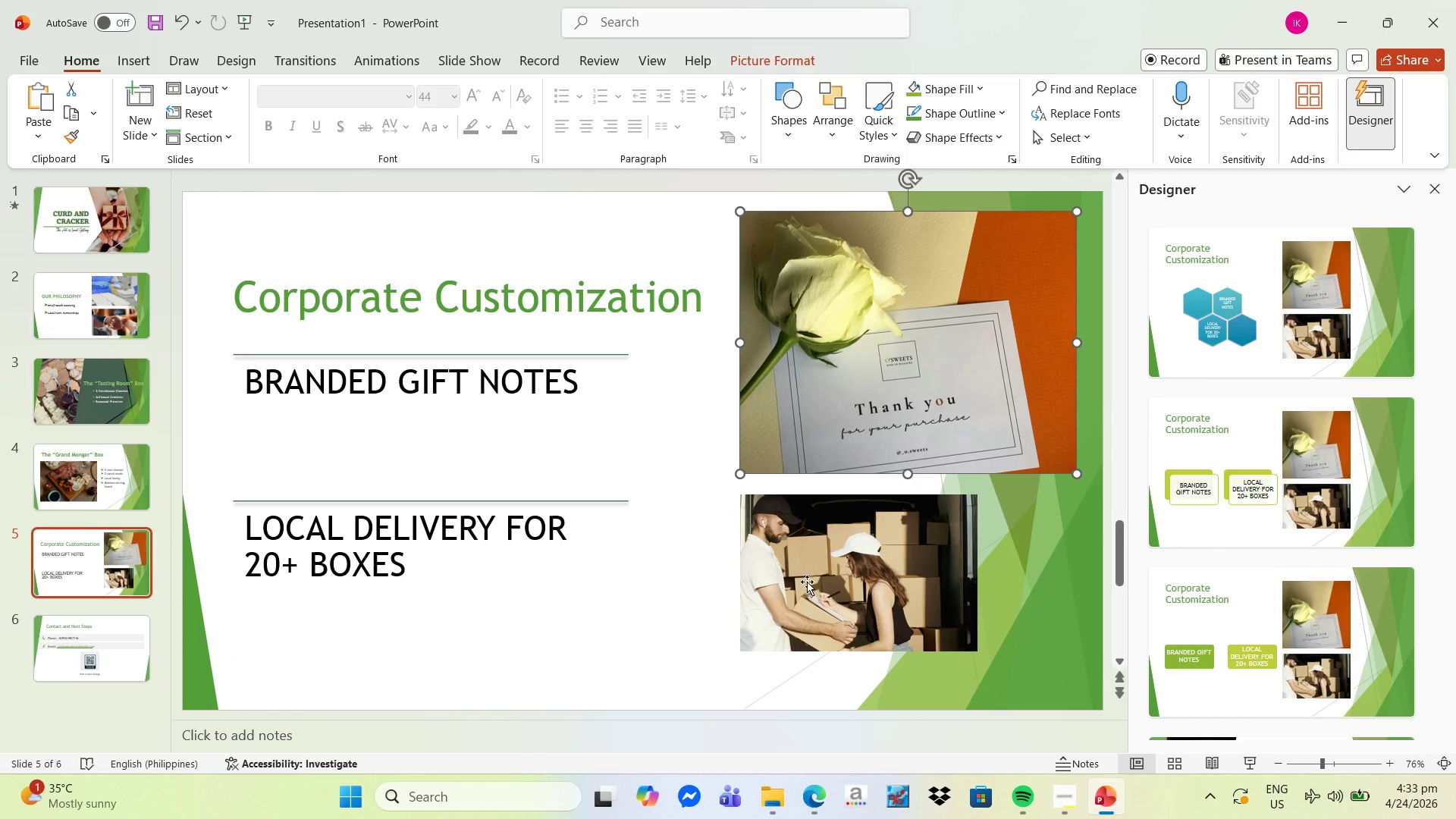 
left_click([806, 585])
 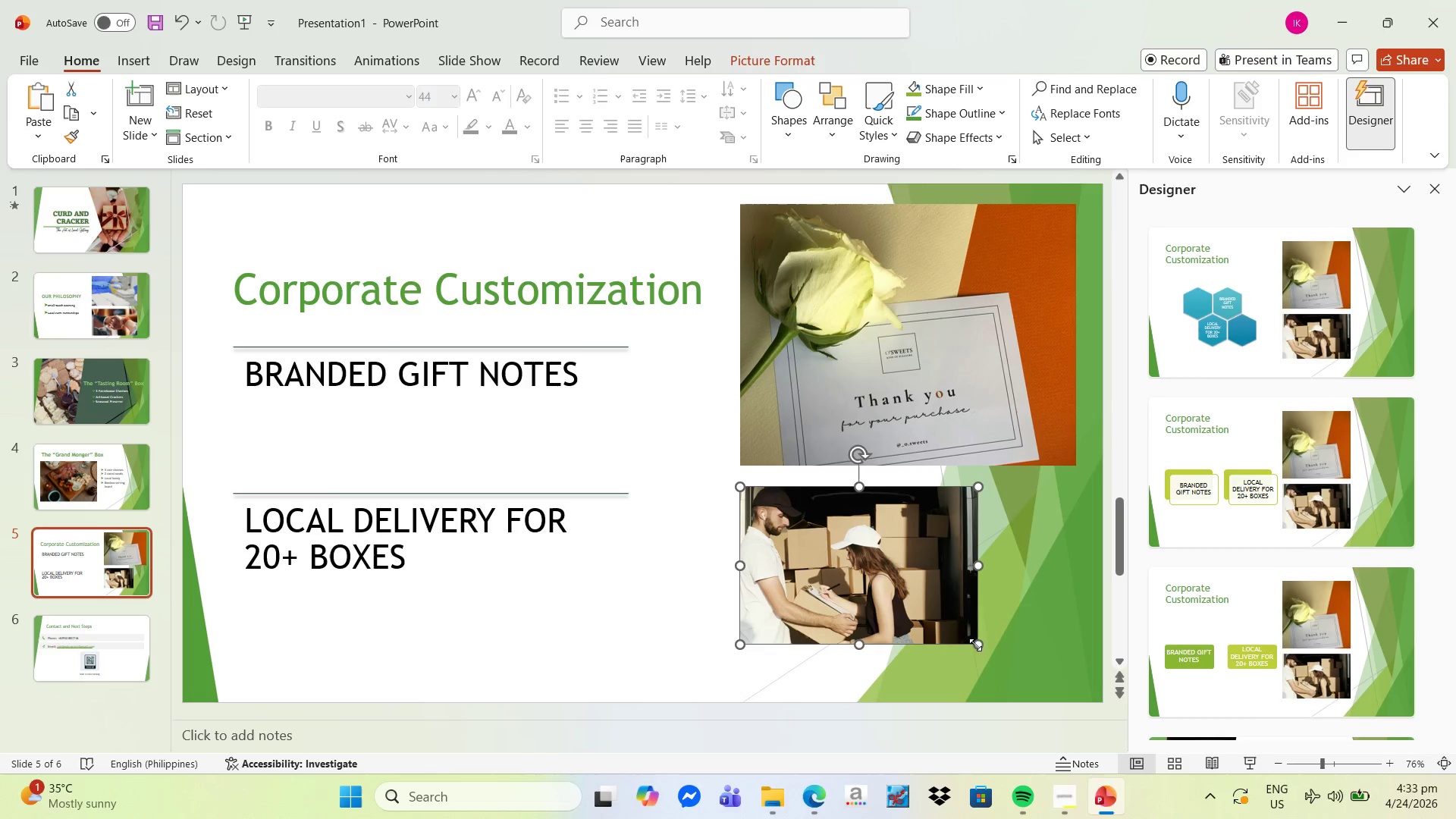 
left_click_drag(start_coordinate=[981, 645], to_coordinate=[1074, 677])
 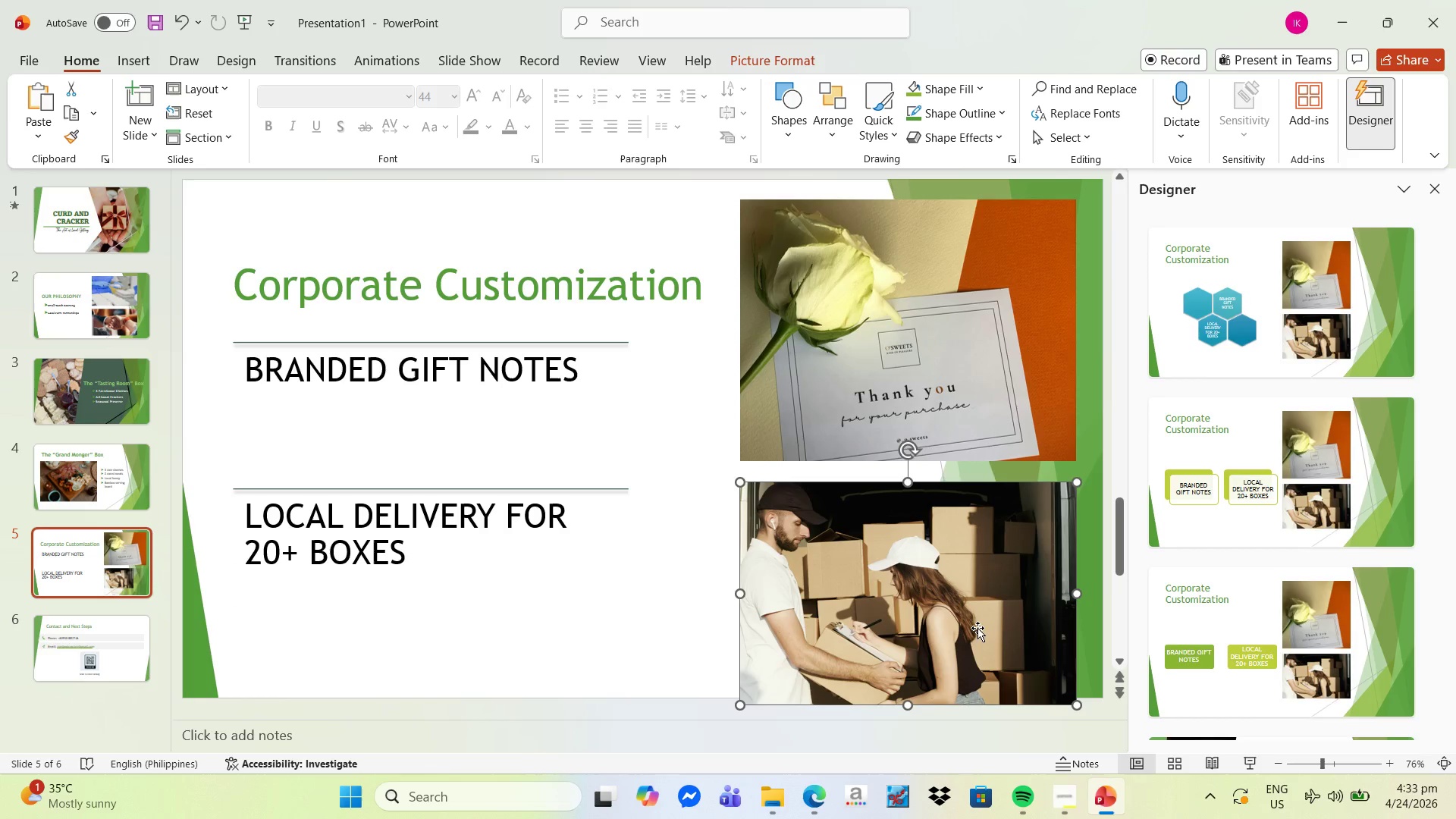 
left_click_drag(start_coordinate=[977, 627], to_coordinate=[979, 615])
 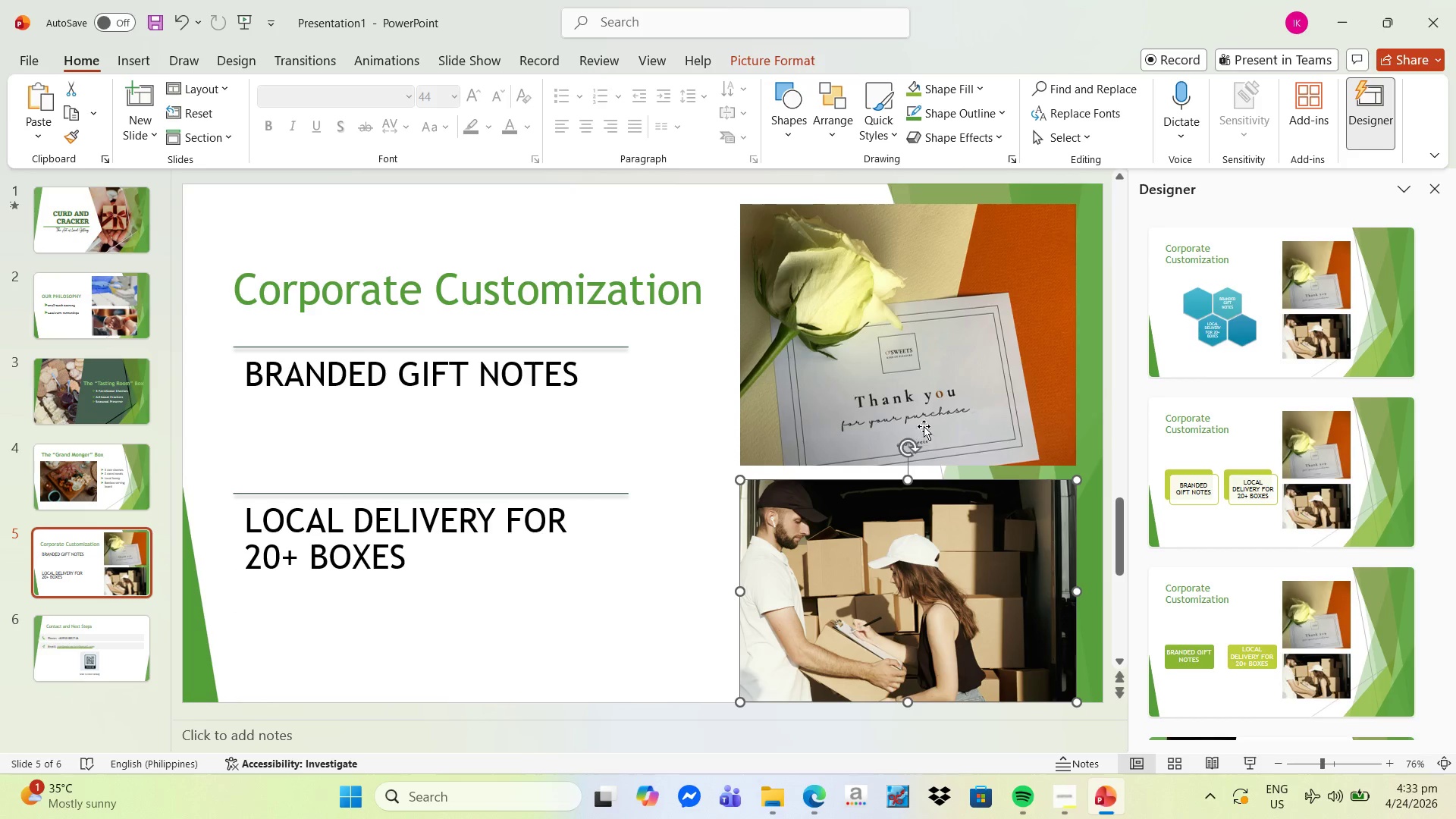 
left_click([924, 422])
 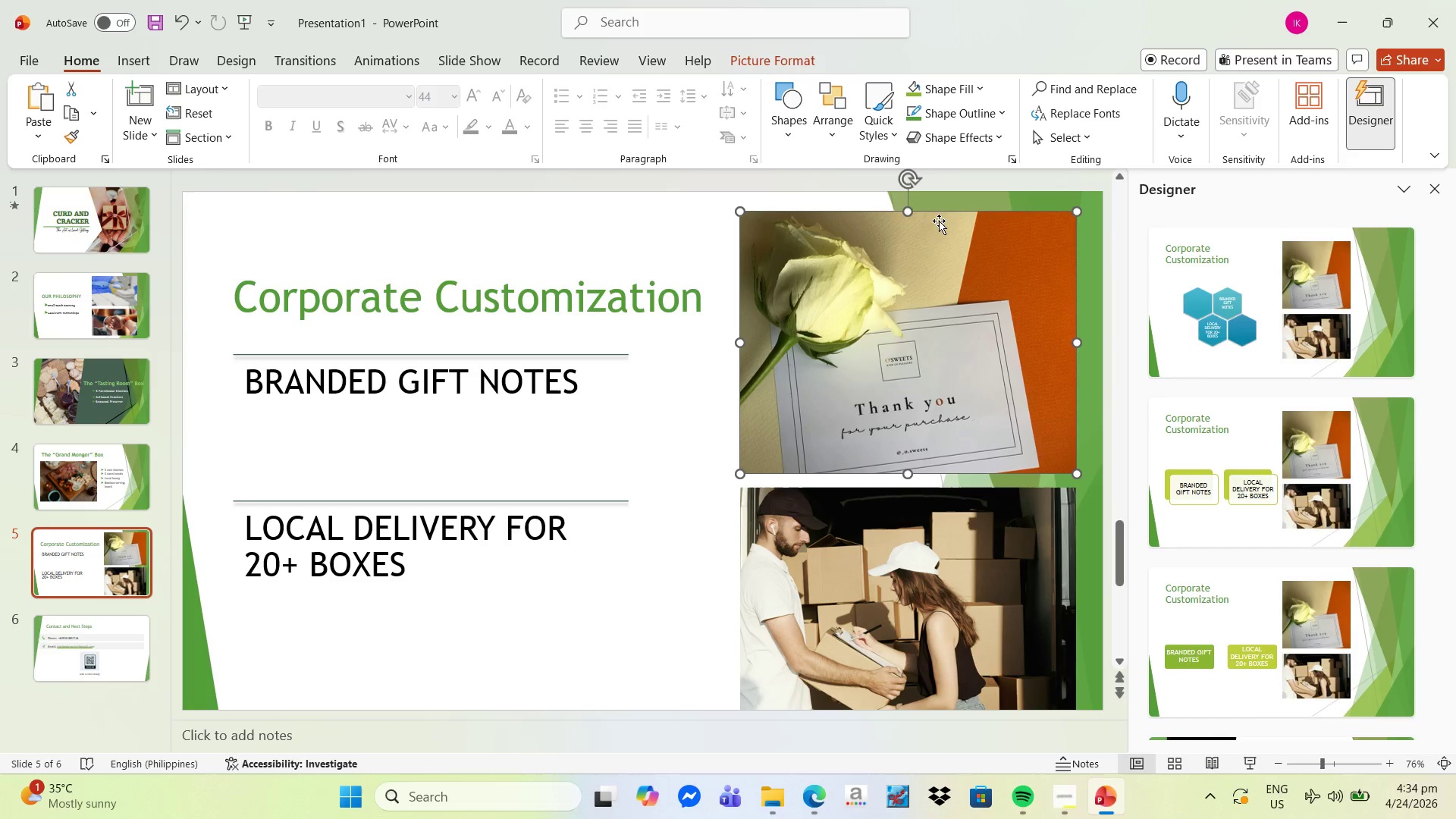 
right_click([930, 233])
 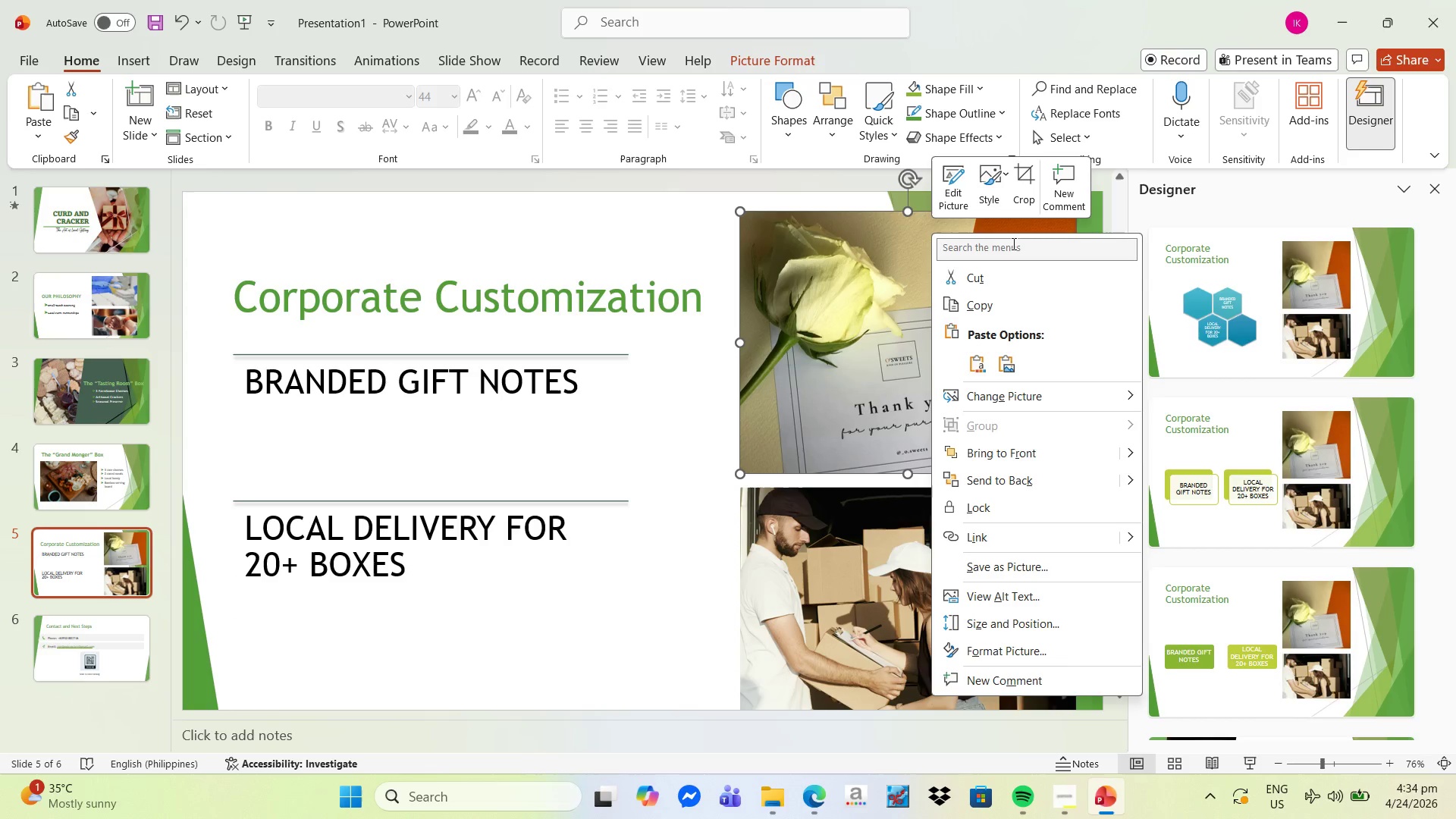 
left_click([1022, 196])
 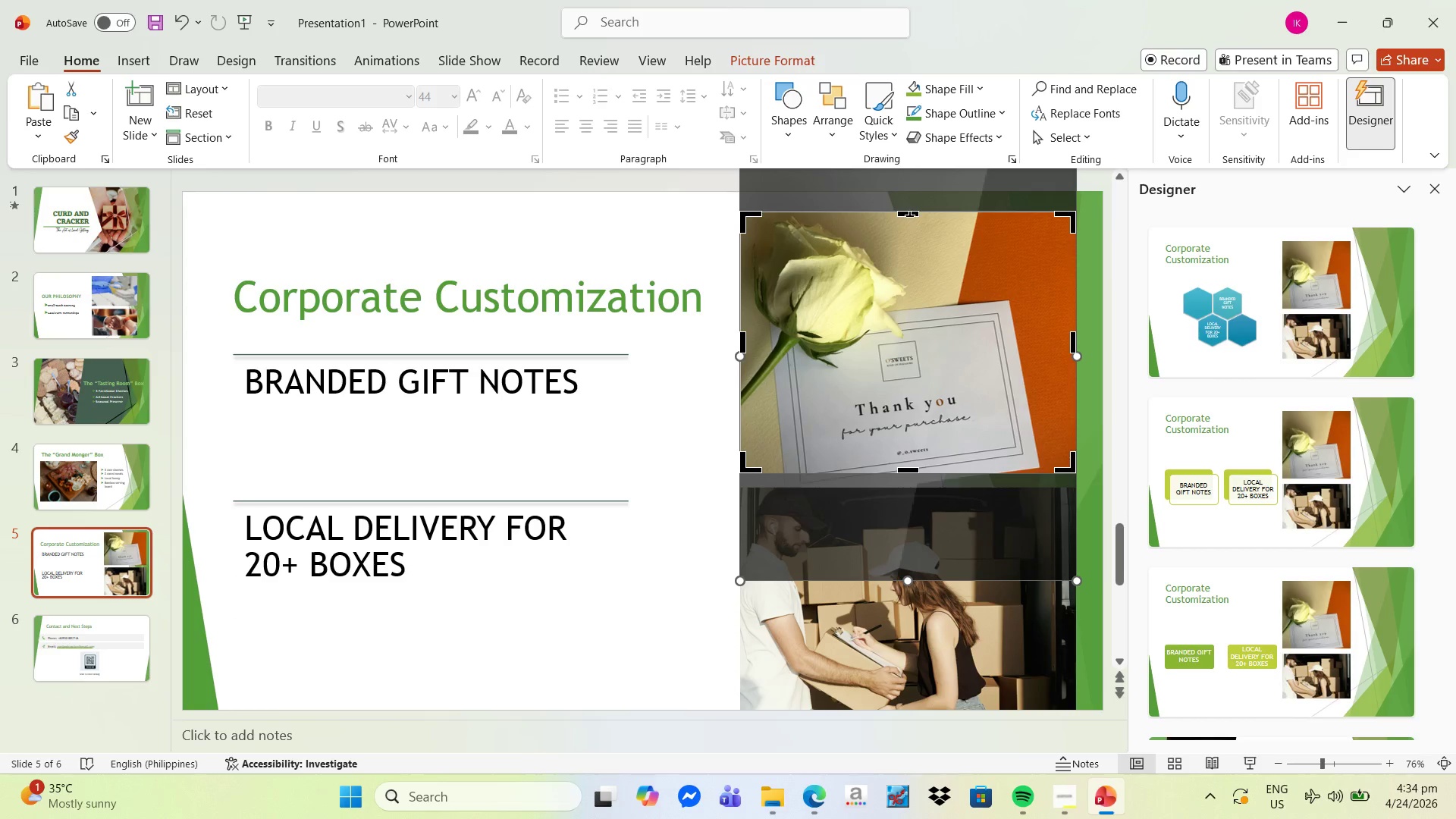 
left_click_drag(start_coordinate=[910, 216], to_coordinate=[904, 233])
 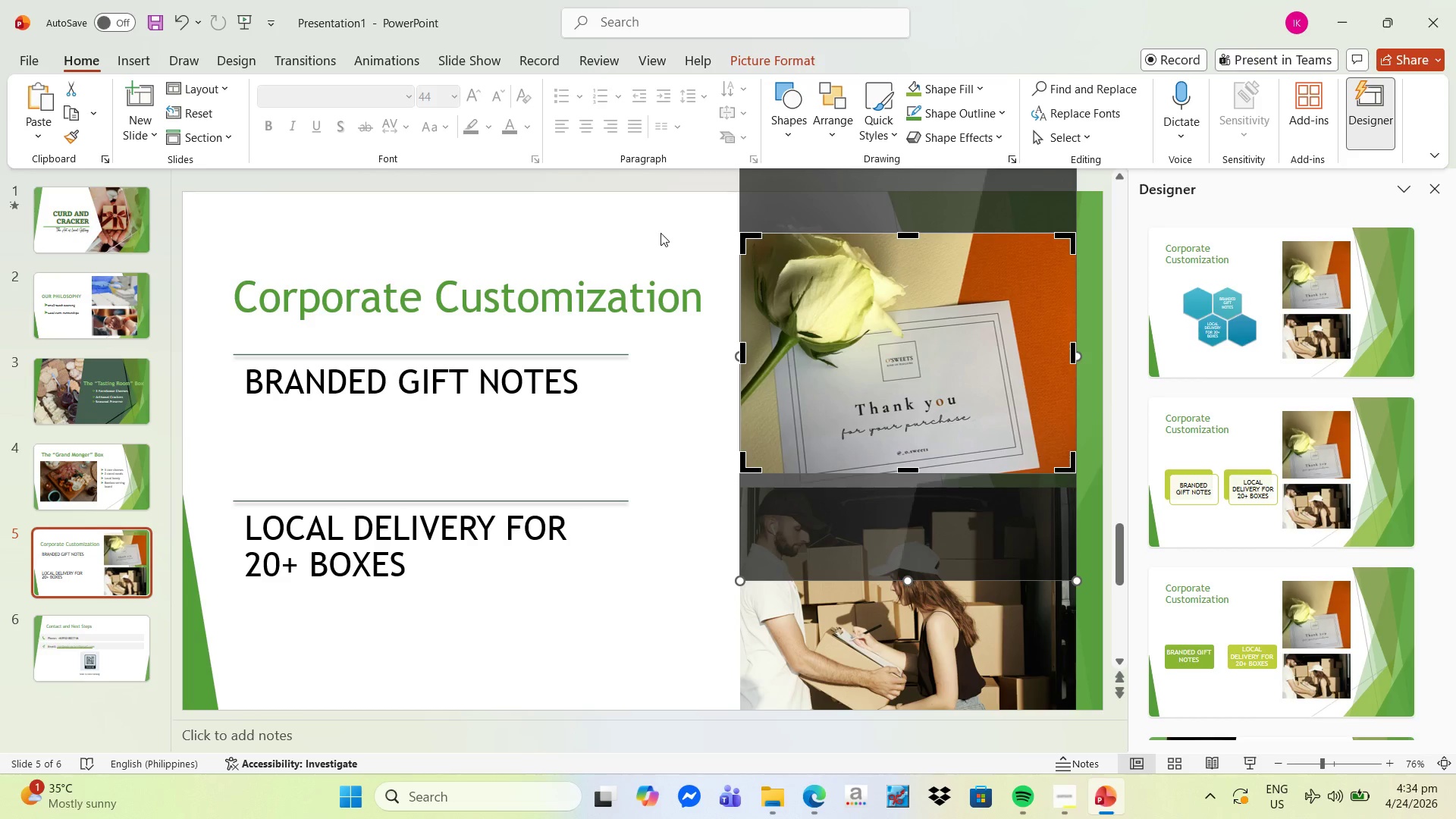 
left_click([661, 233])
 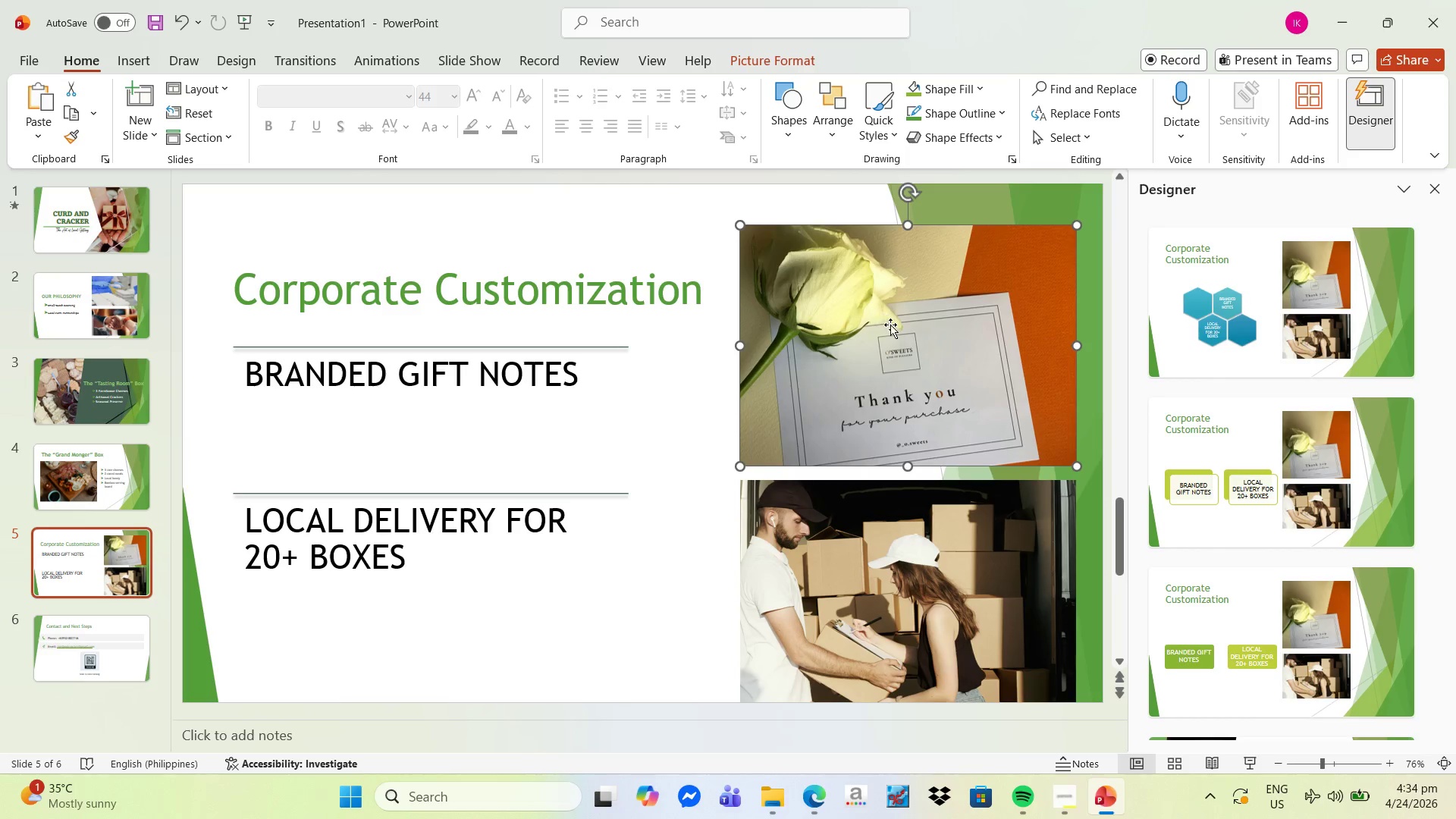 
left_click_drag(start_coordinate=[896, 318], to_coordinate=[897, 303])
 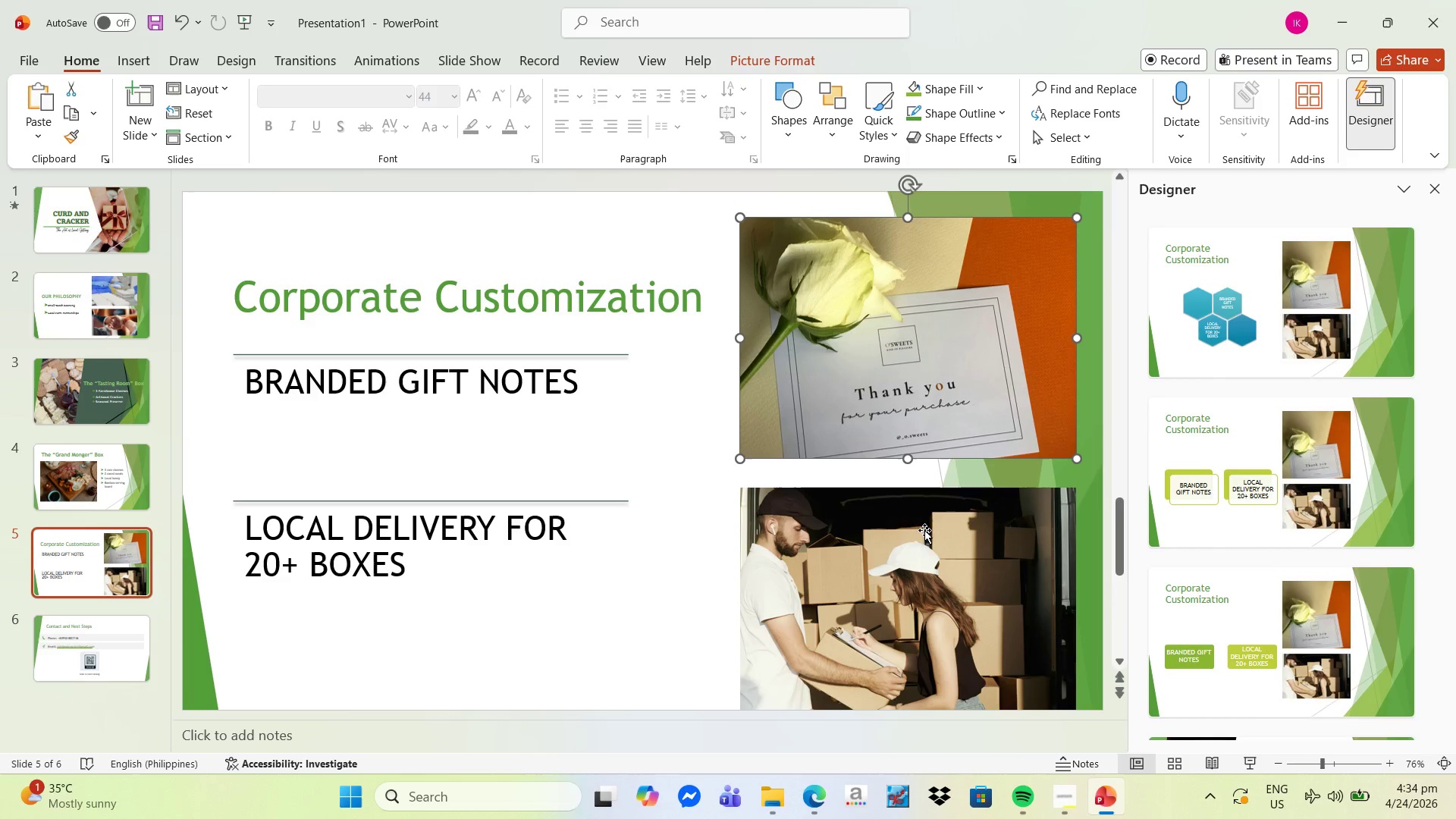 
left_click([916, 547])
 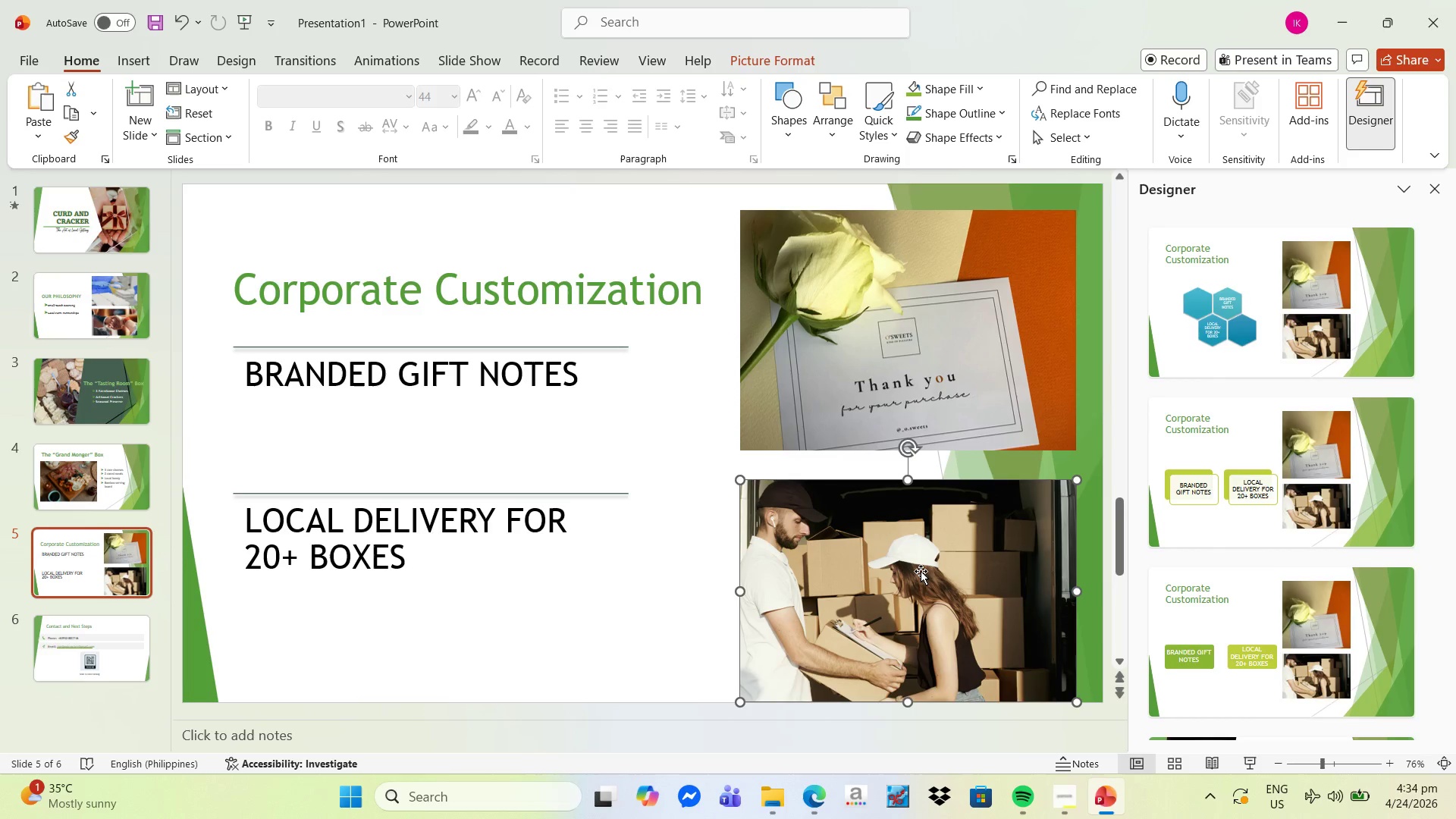 
left_click_drag(start_coordinate=[921, 571], to_coordinate=[920, 561])
 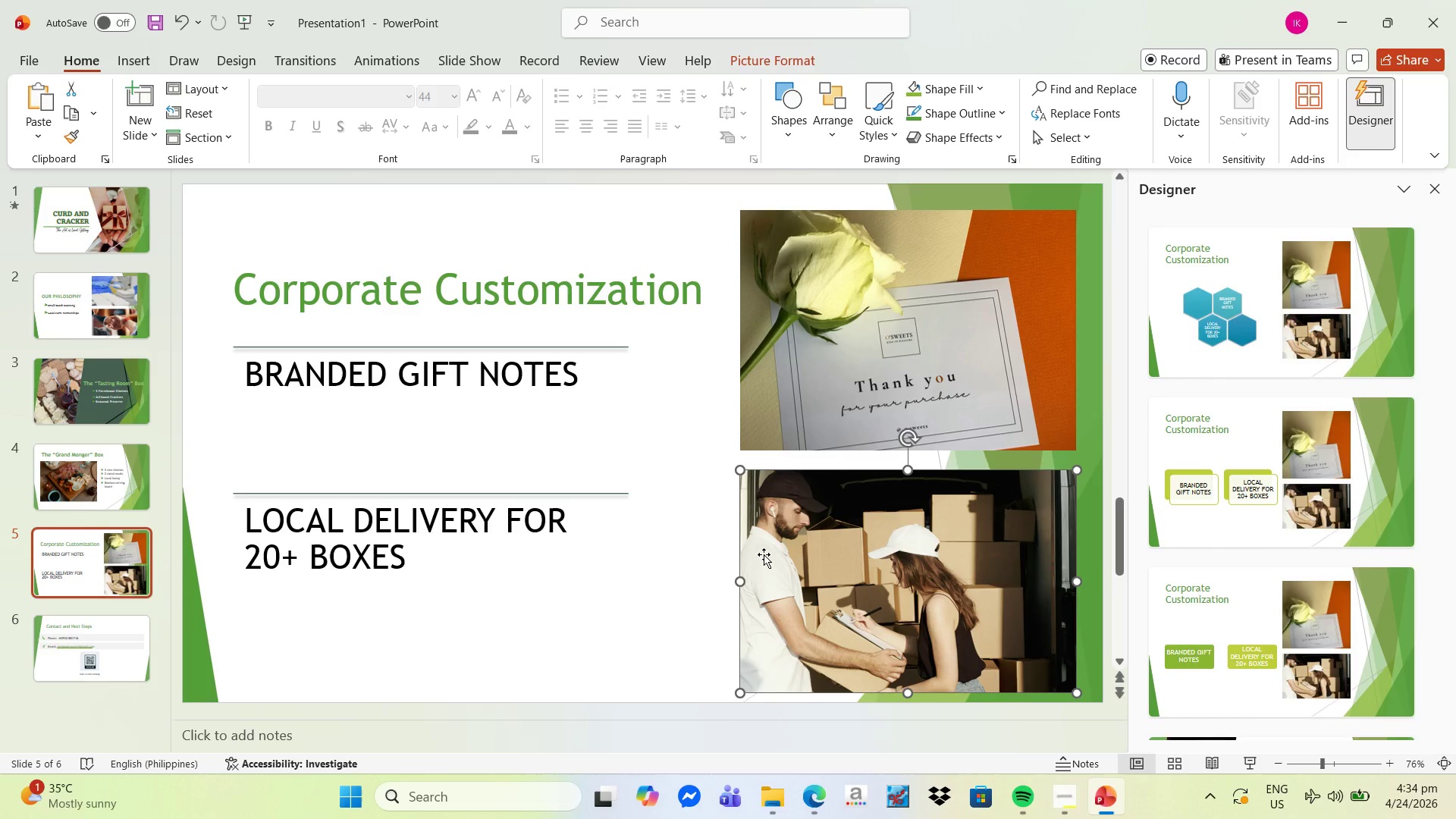 
left_click([909, 359])
 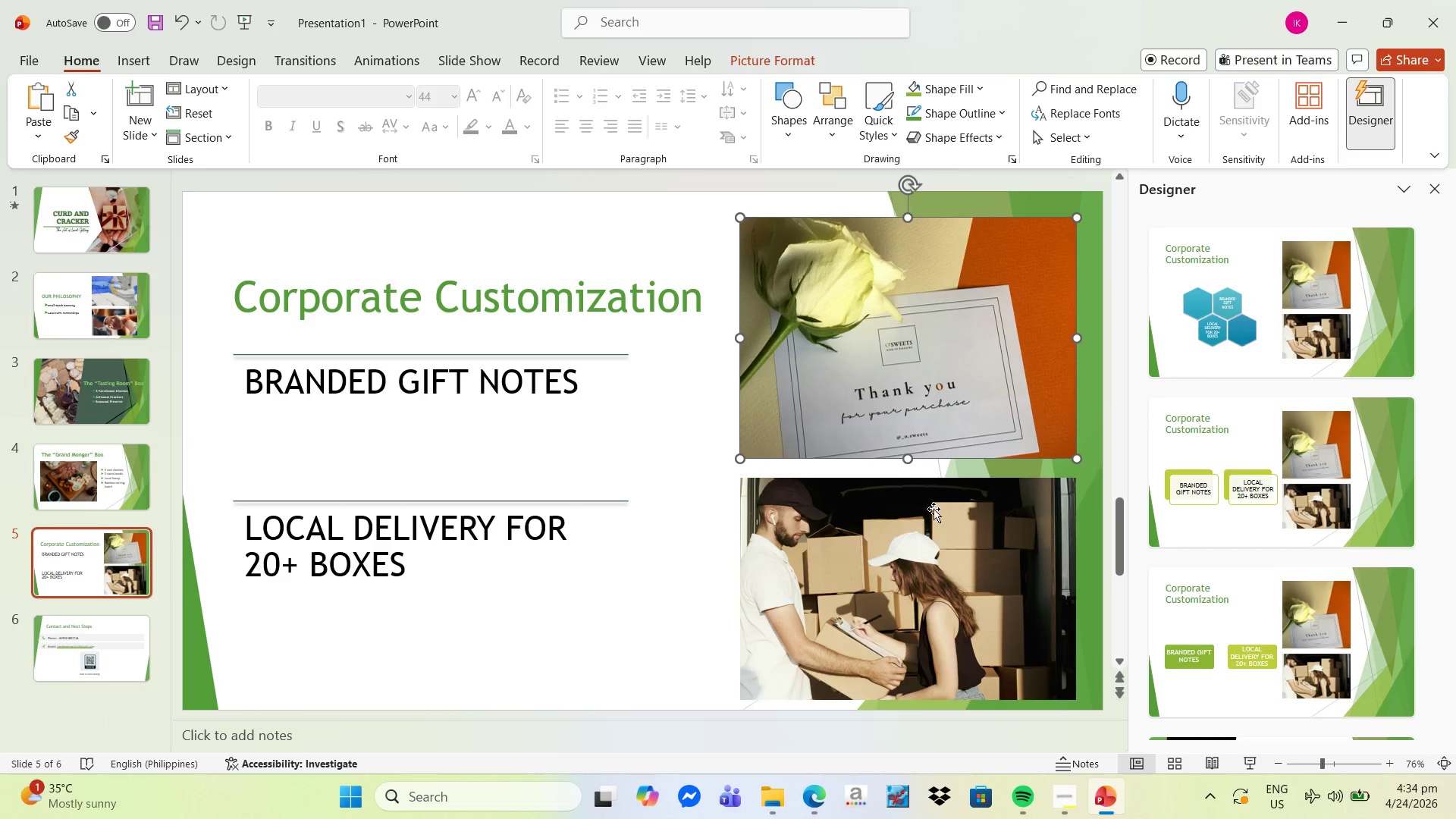 
right_click([918, 342])
 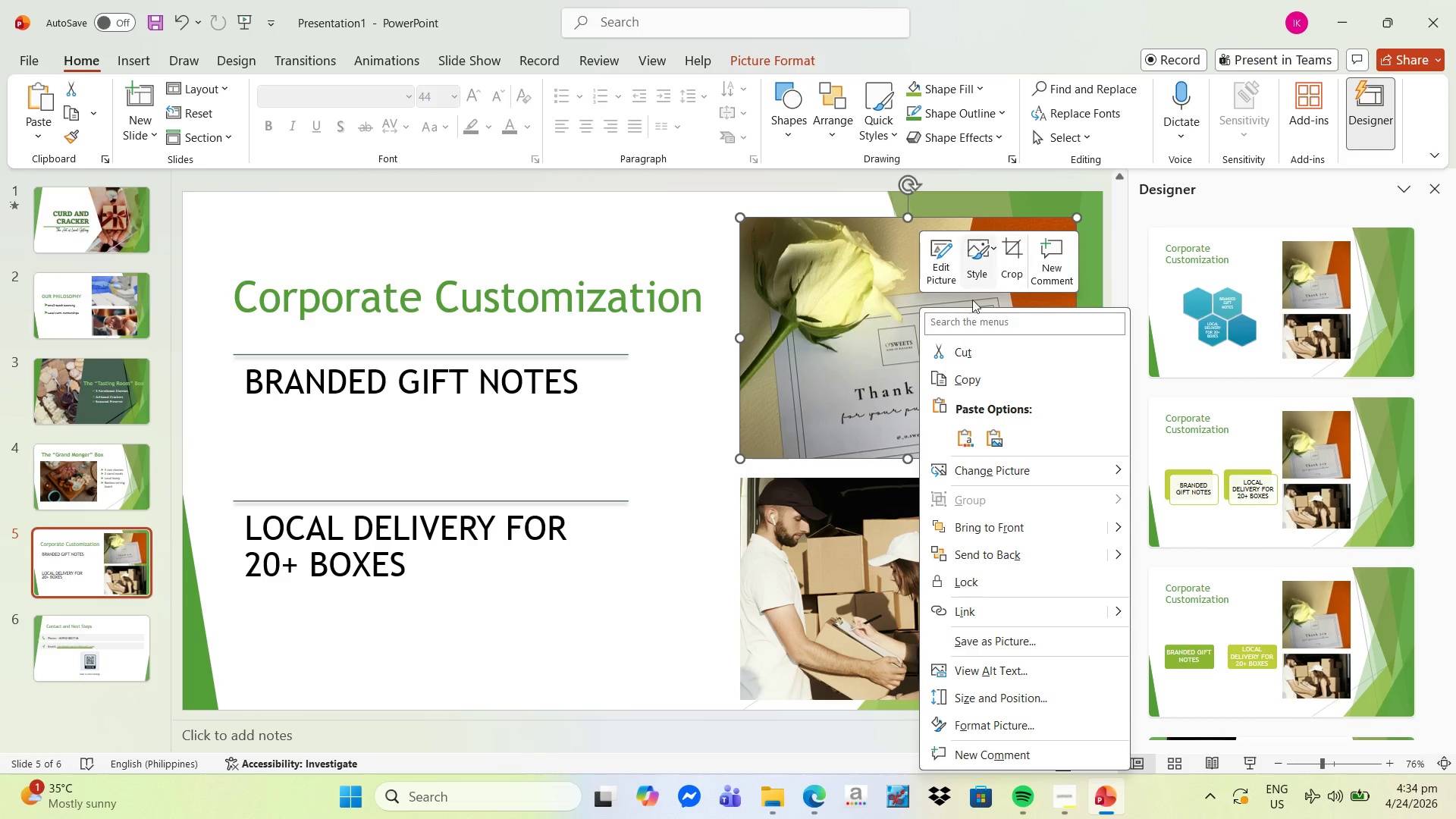 
left_click([830, 397])
 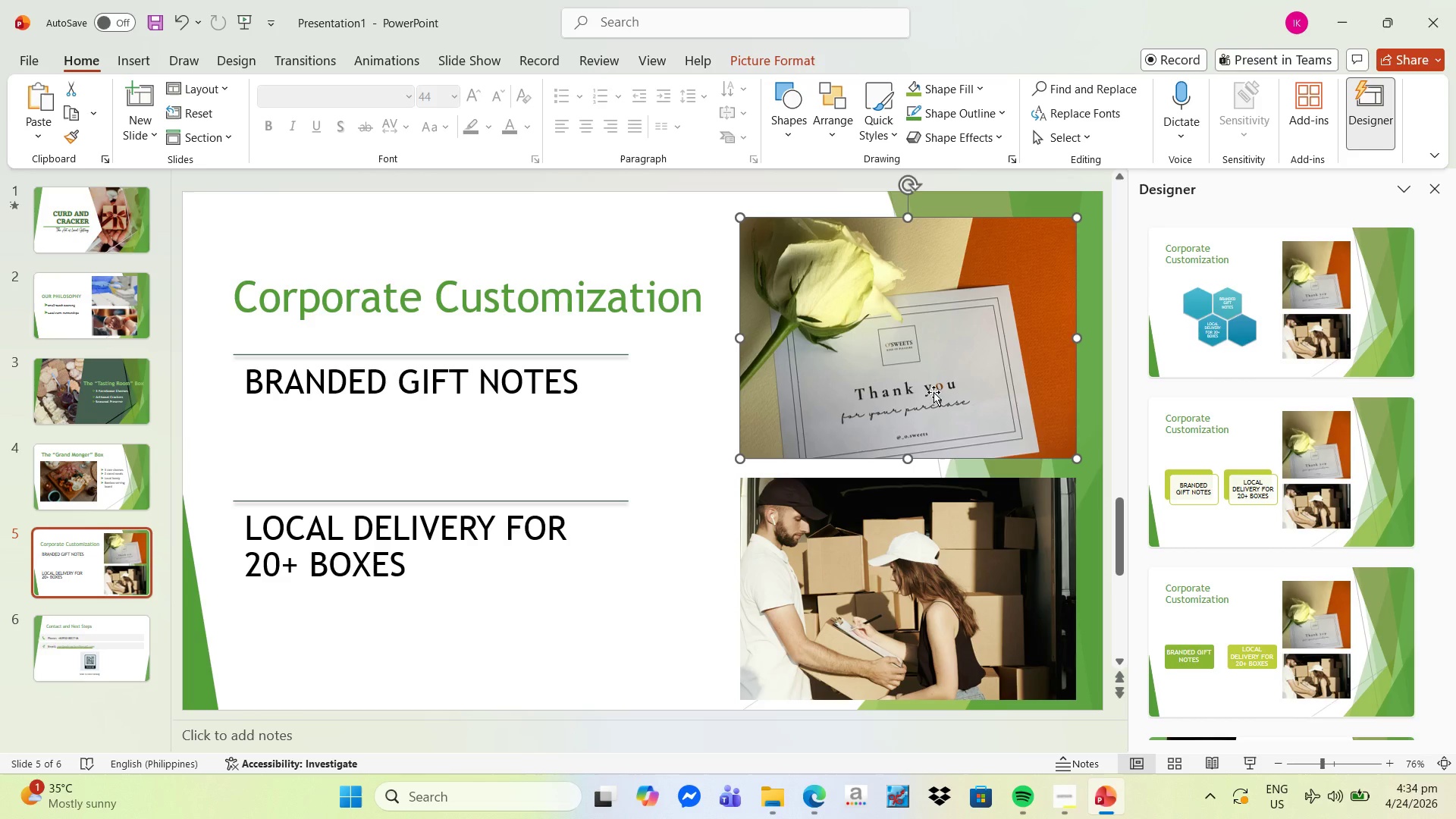 
left_click_drag(start_coordinate=[934, 392], to_coordinate=[935, 385])
 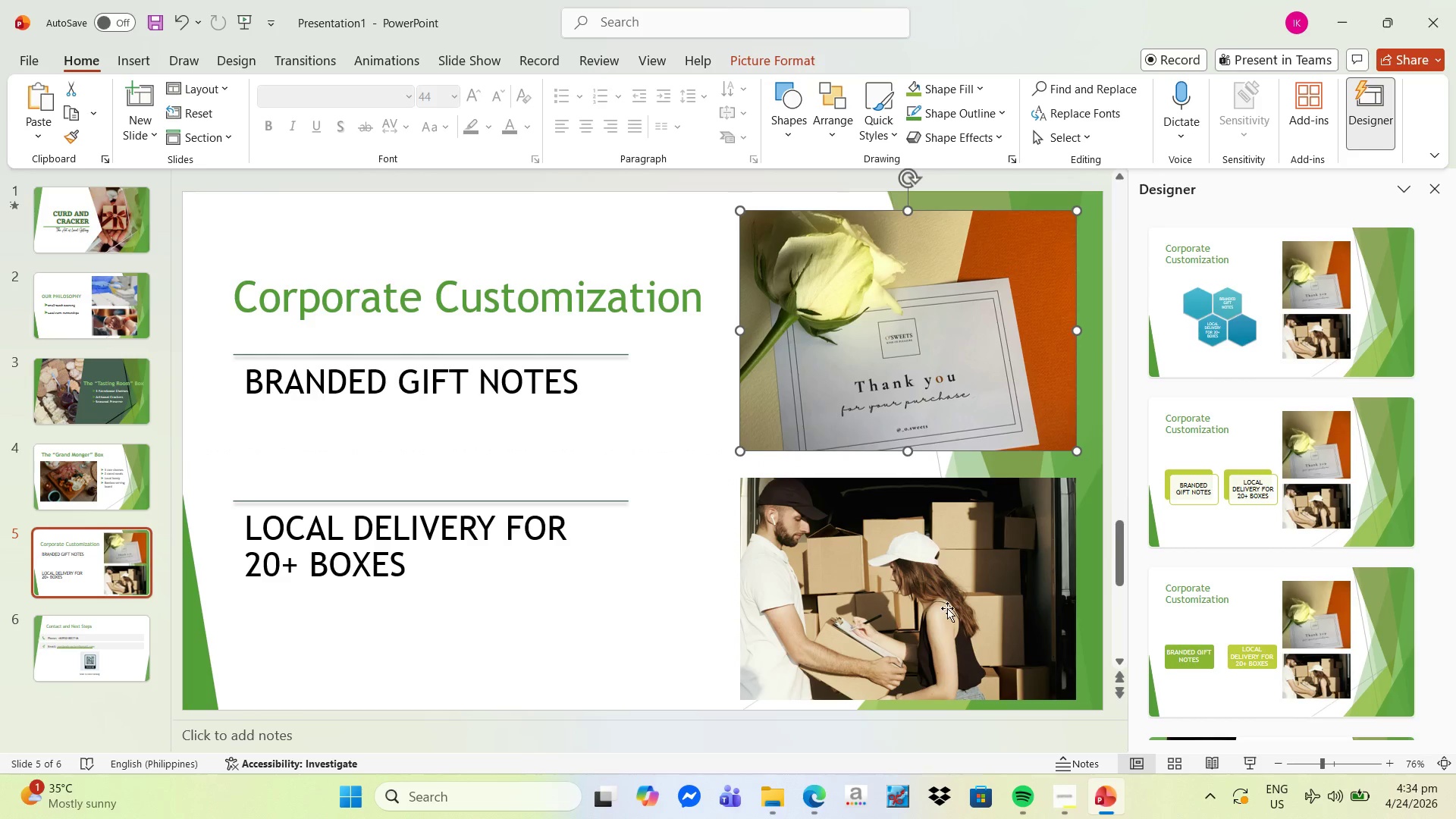 
left_click([947, 608])
 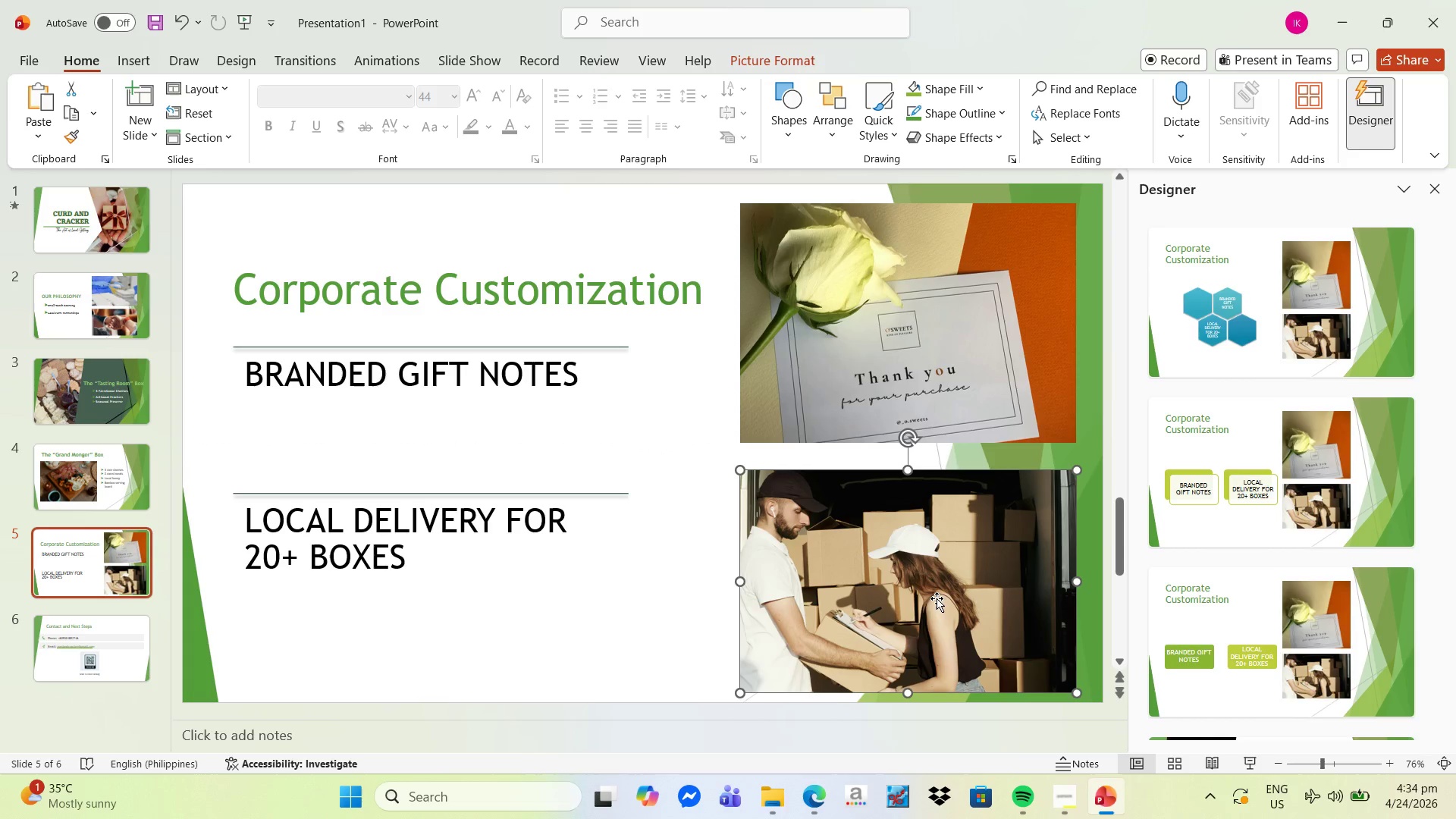 
left_click_drag(start_coordinate=[937, 598], to_coordinate=[935, 588])
 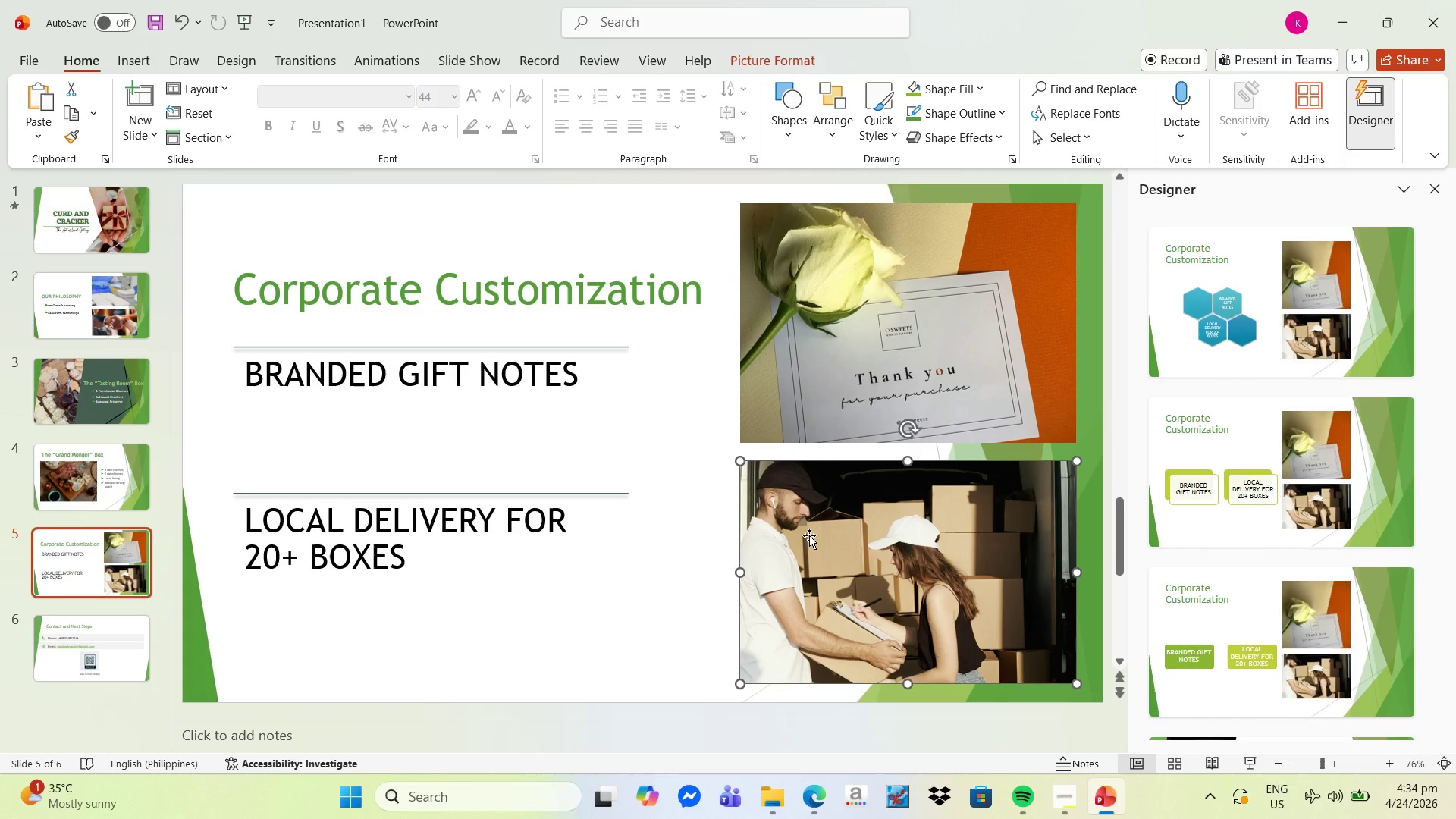 
left_click([350, 506])
 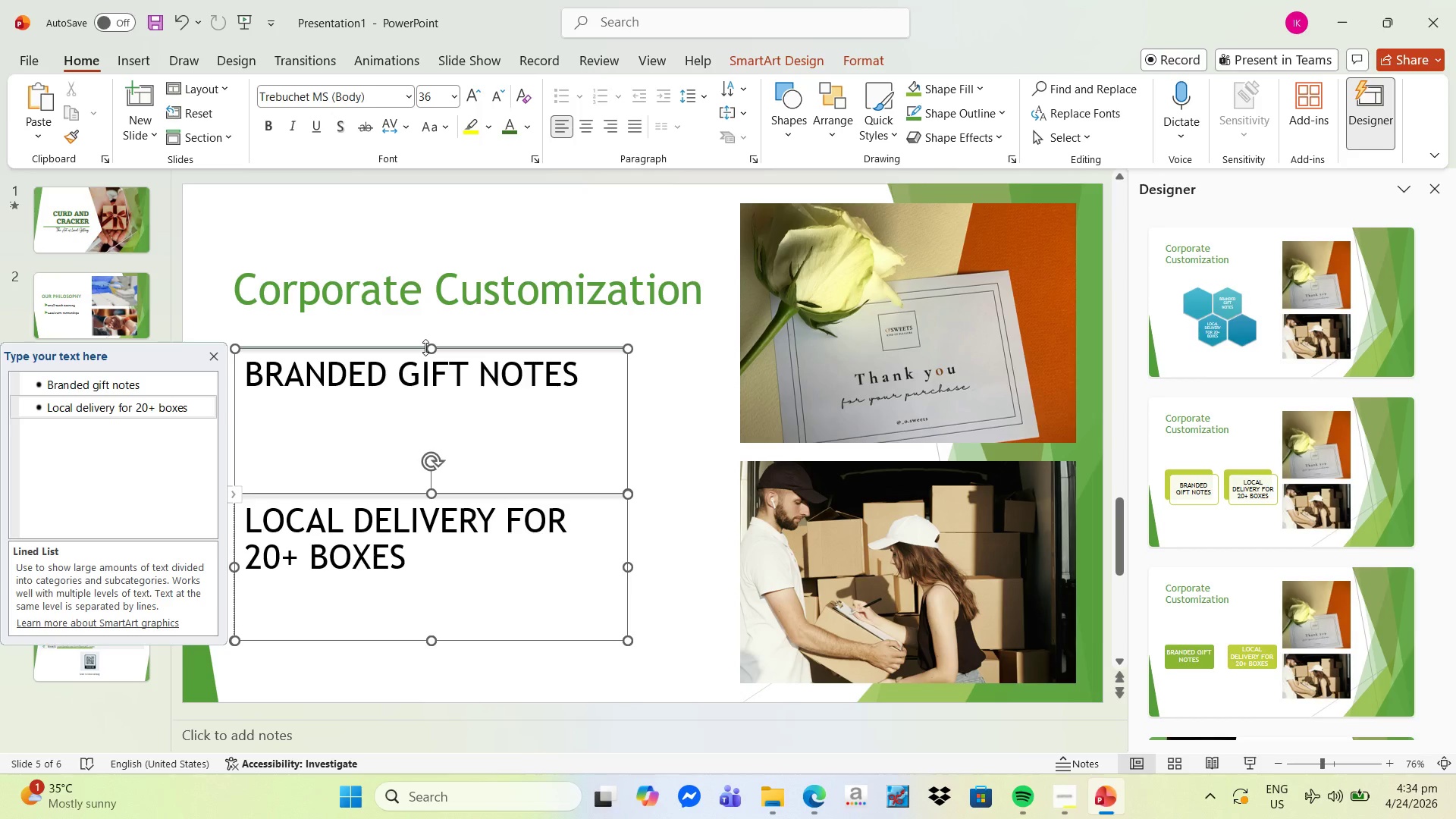 
left_click_drag(start_coordinate=[427, 347], to_coordinate=[426, 391])
 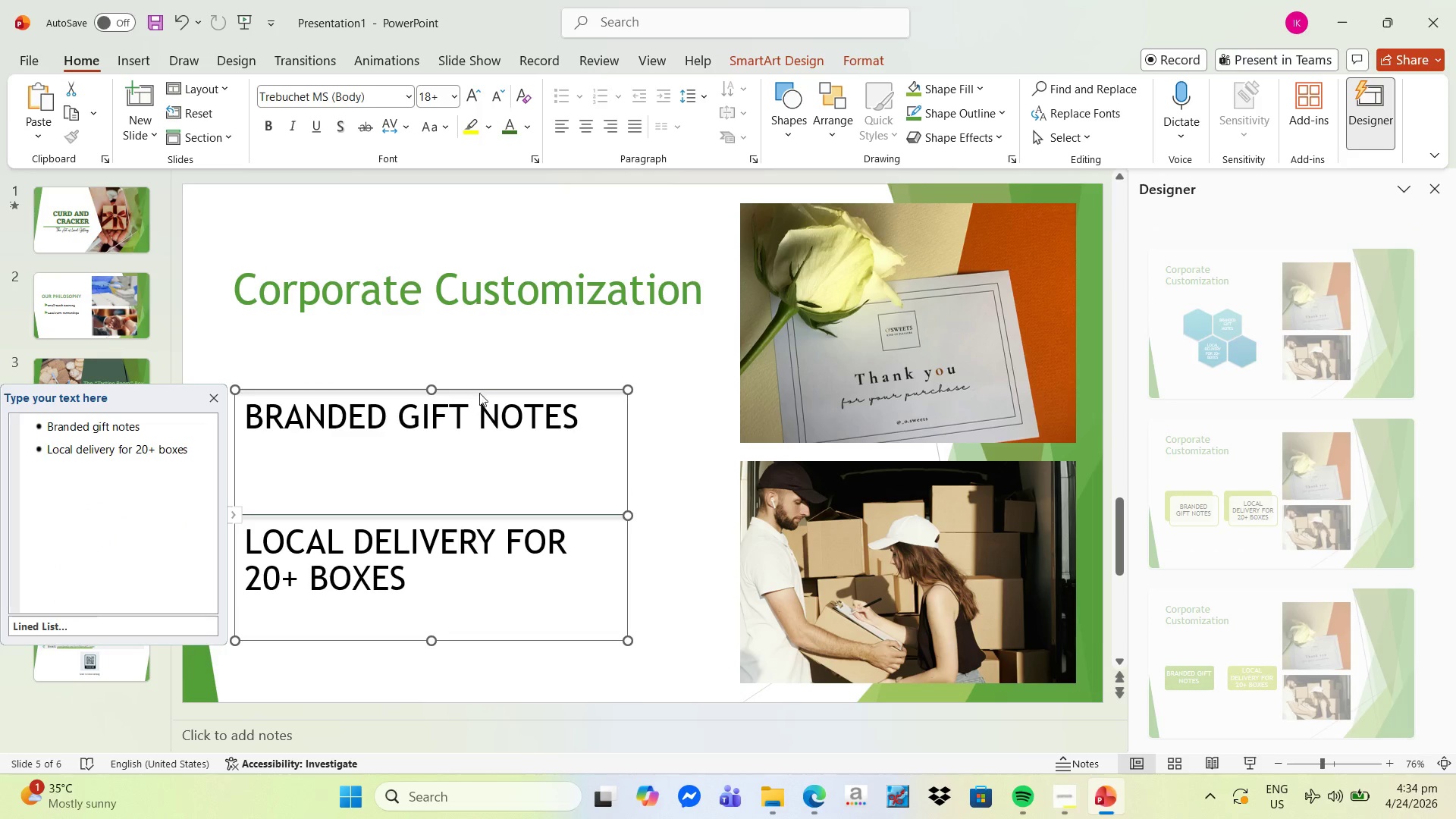 
left_click_drag(start_coordinate=[483, 391], to_coordinate=[504, 359])
 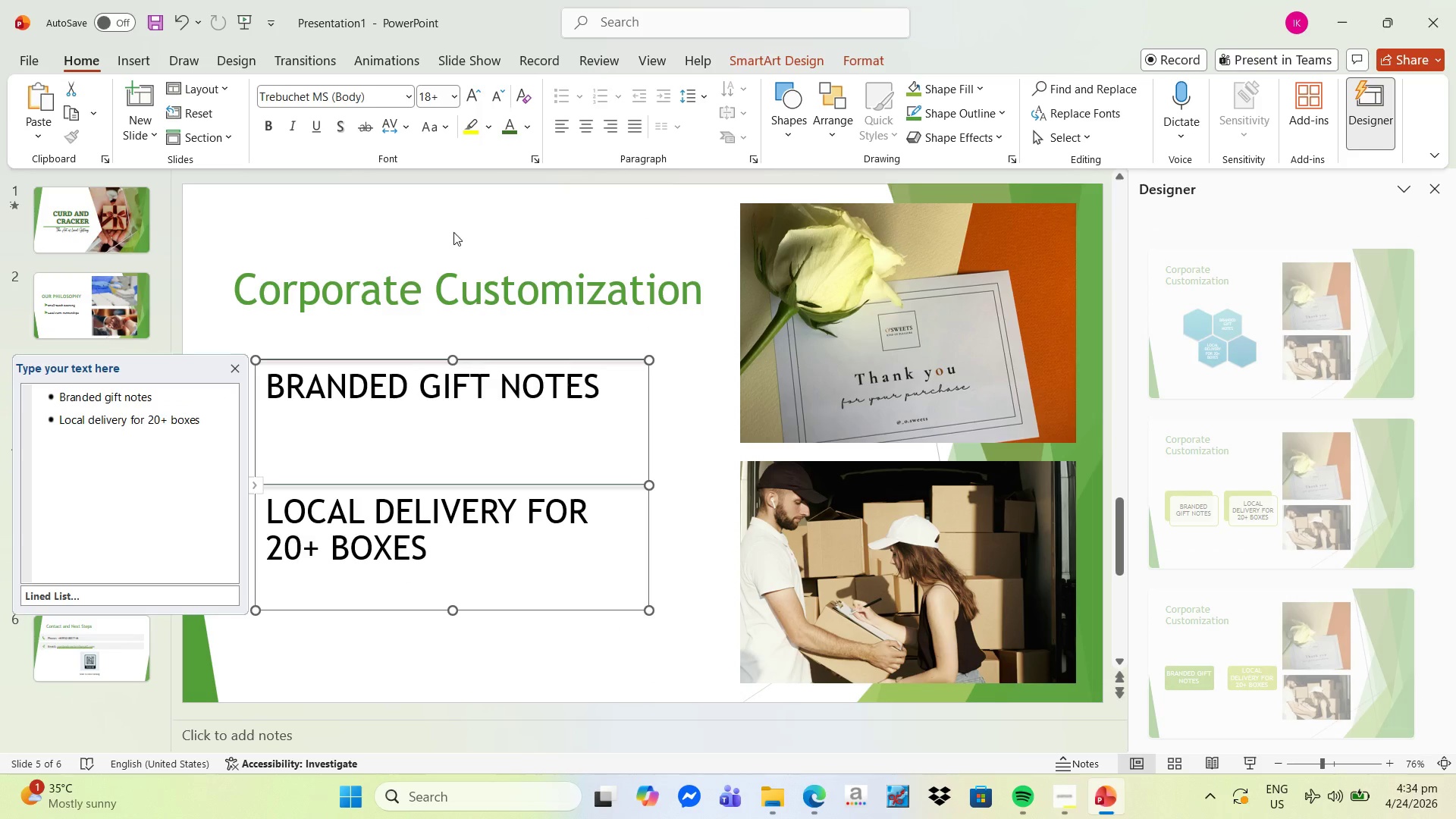 
left_click([459, 228])
 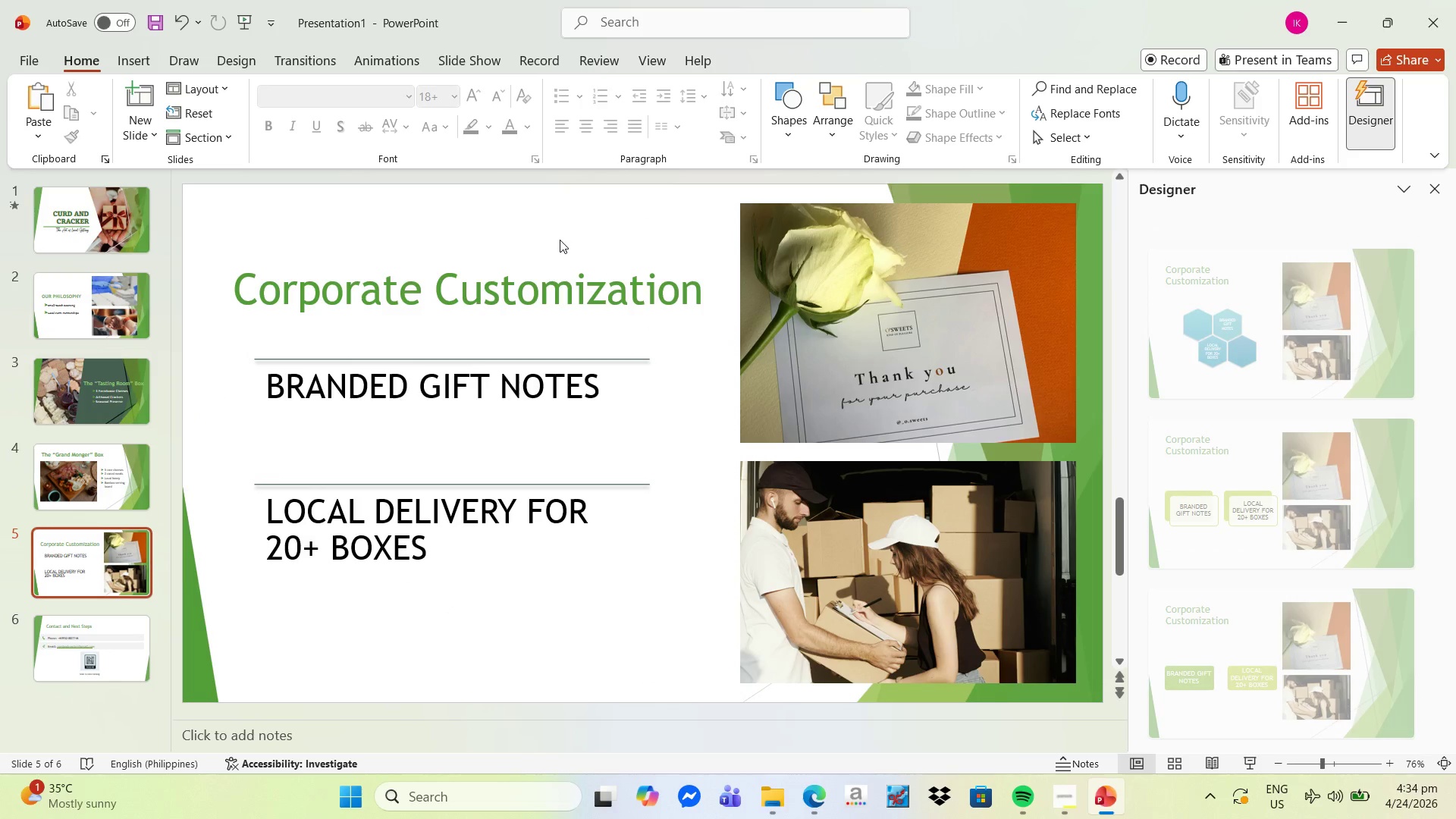 
left_click([93, 684])
 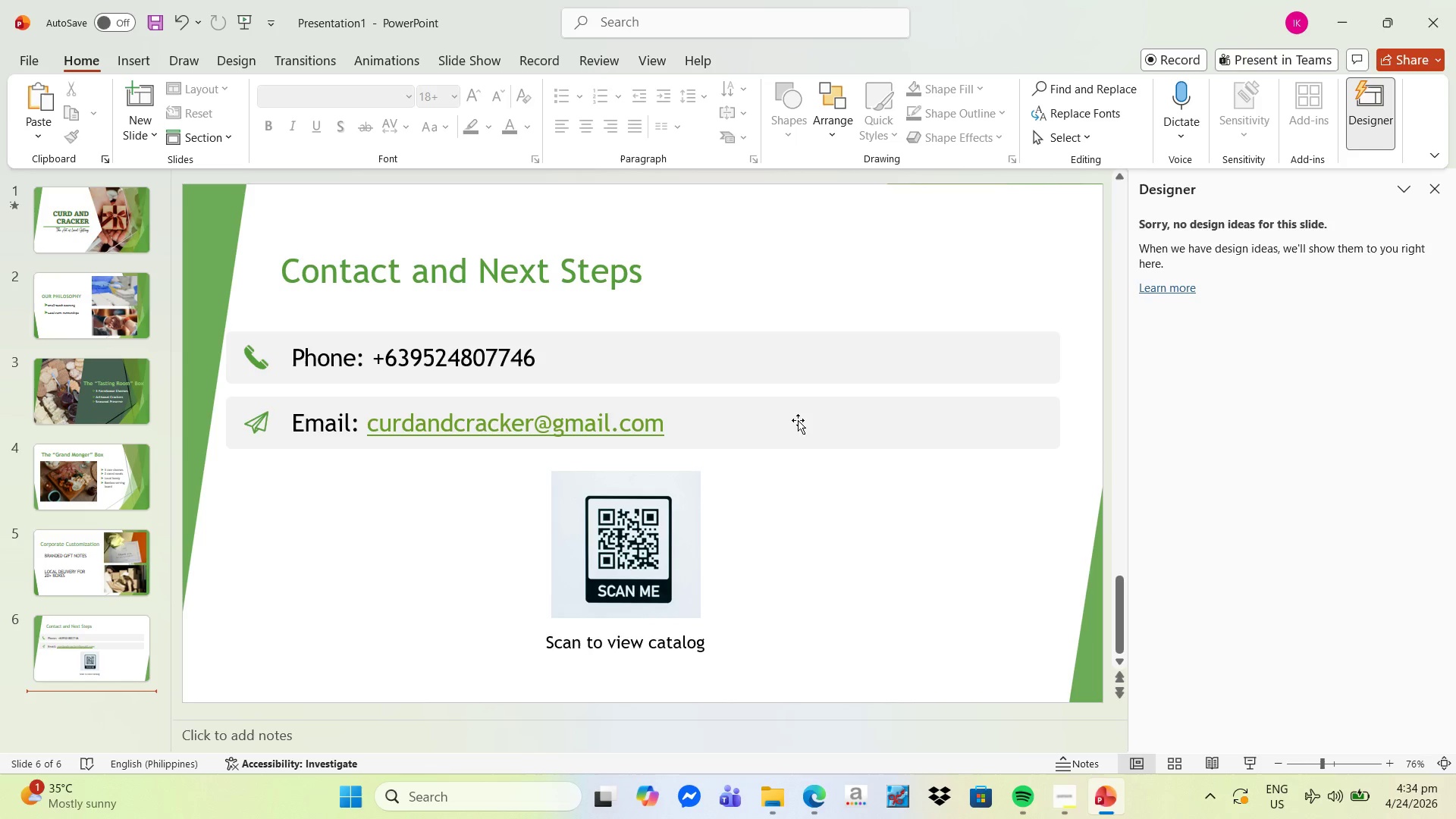 
wait(17.83)
 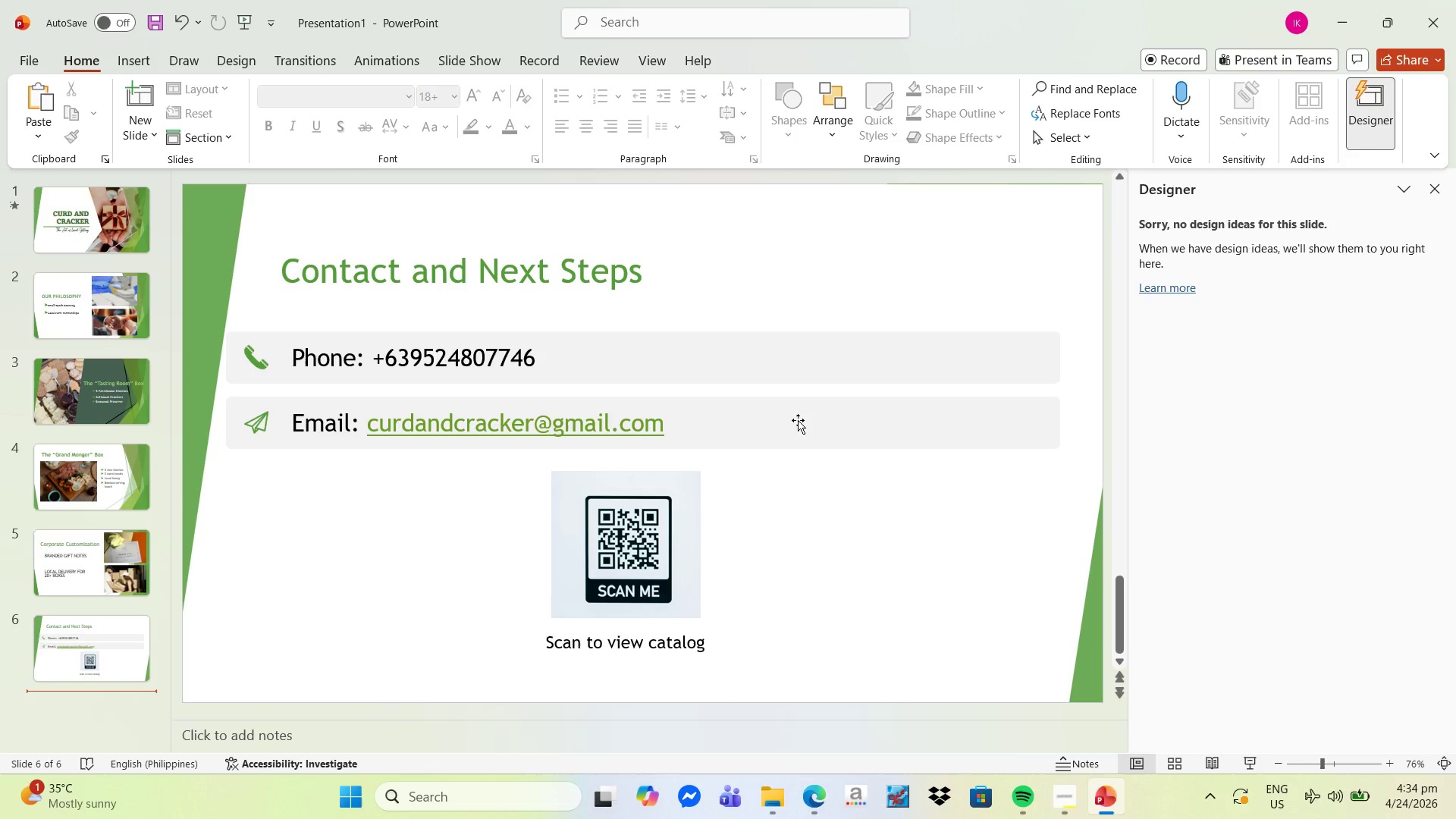 
left_click_drag(start_coordinate=[704, 645], to_coordinate=[463, 616])
 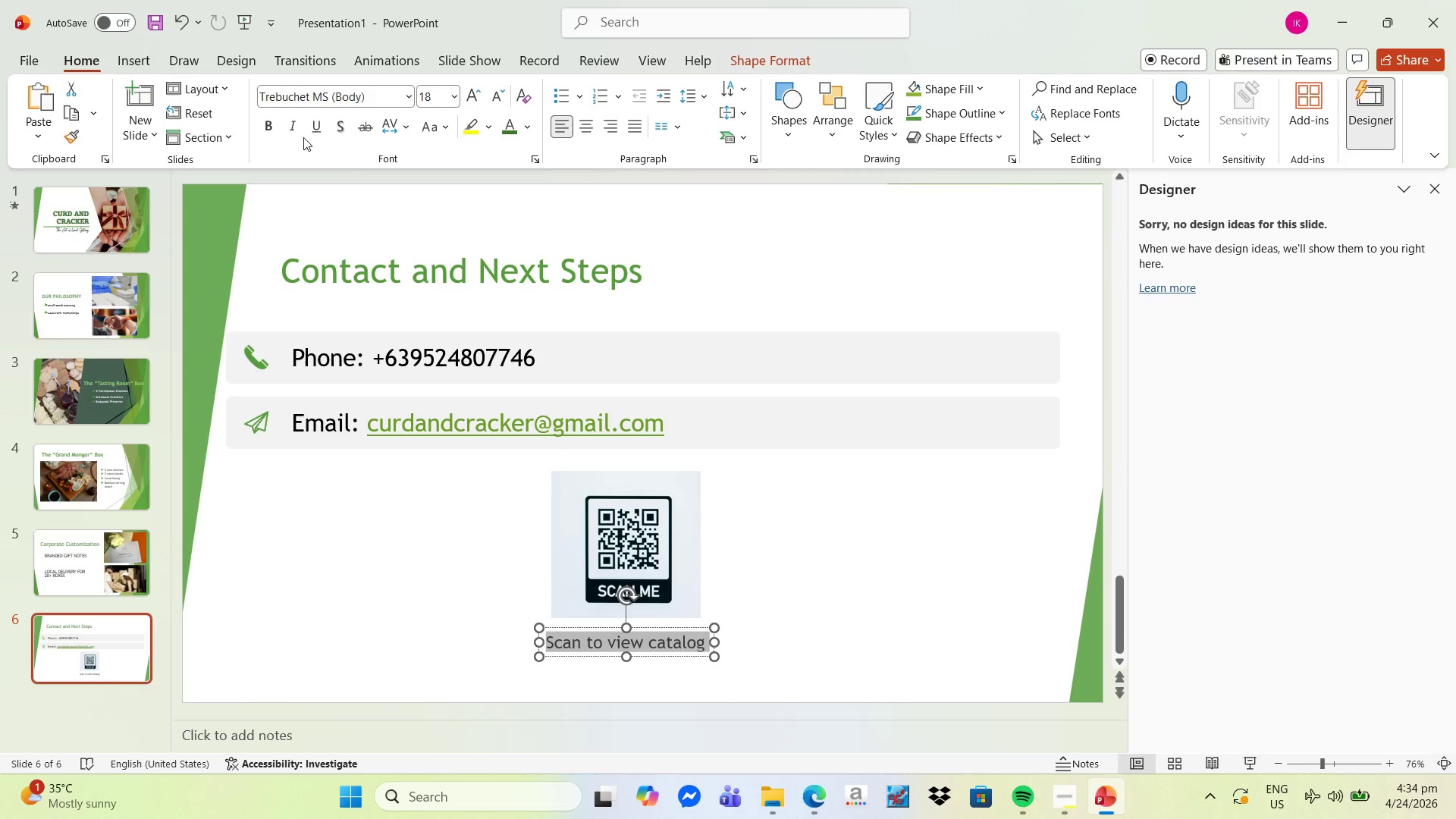 
left_click([264, 127])
 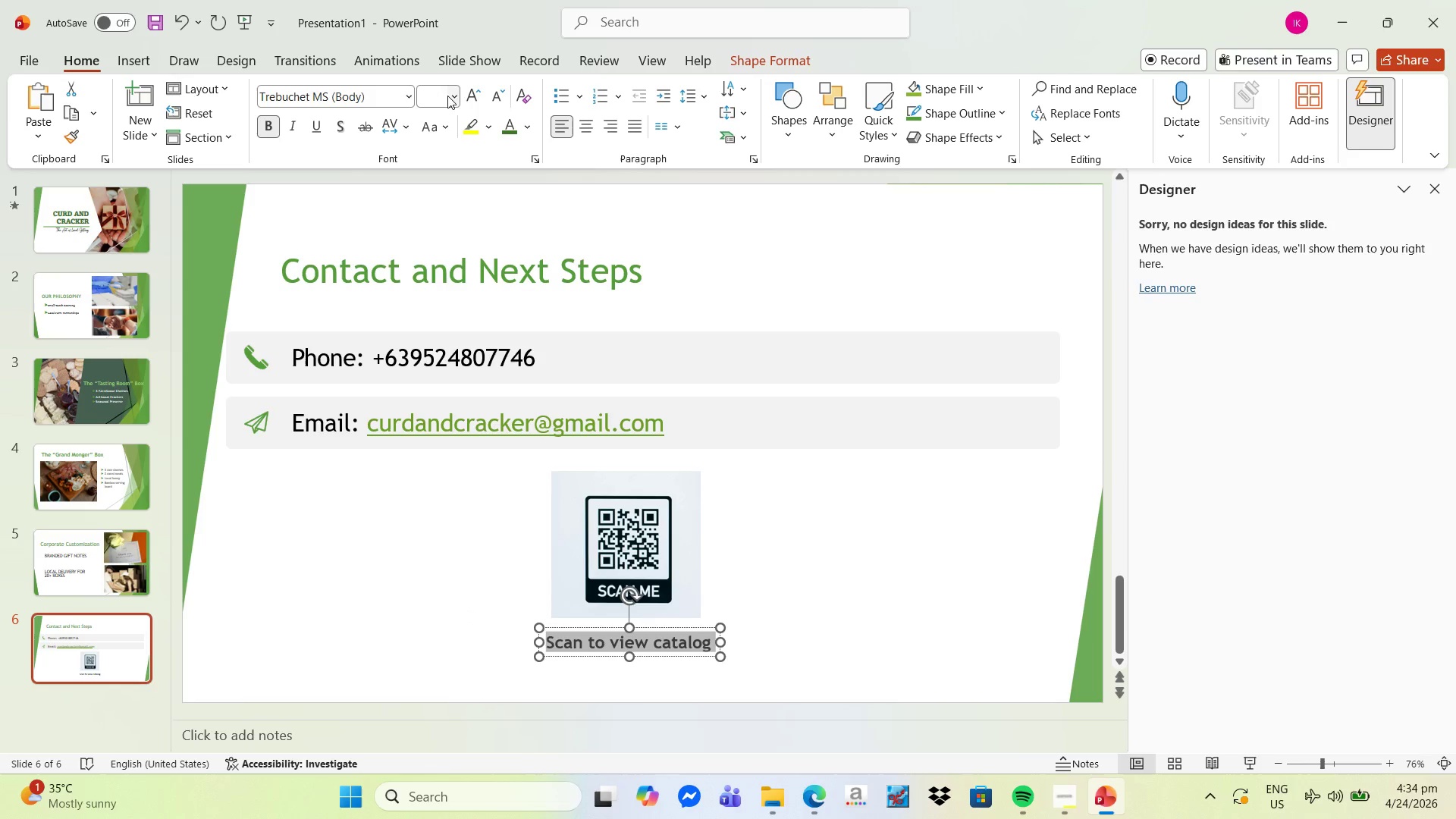 
left_click([469, 94])
 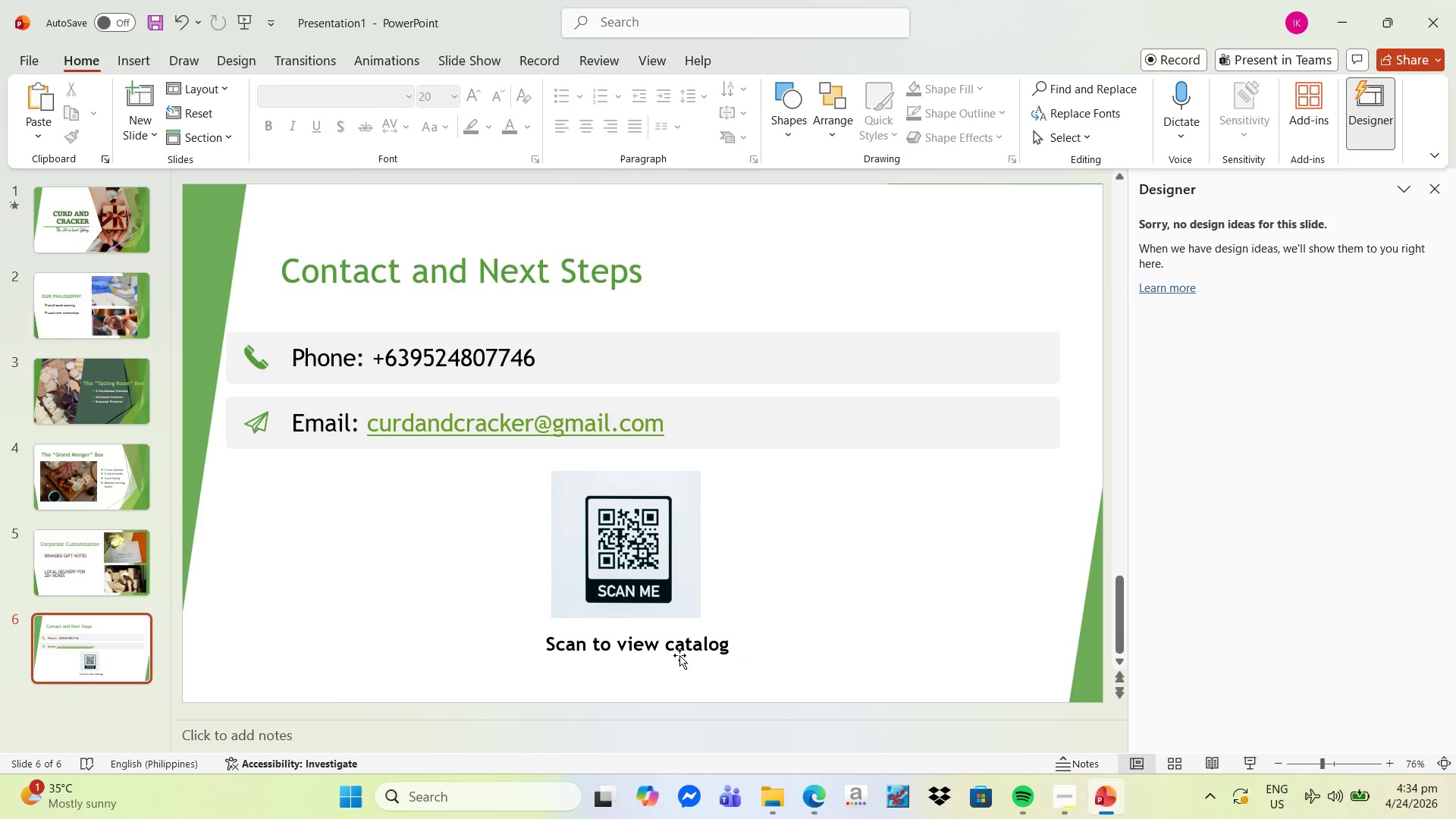 
left_click([679, 653])
 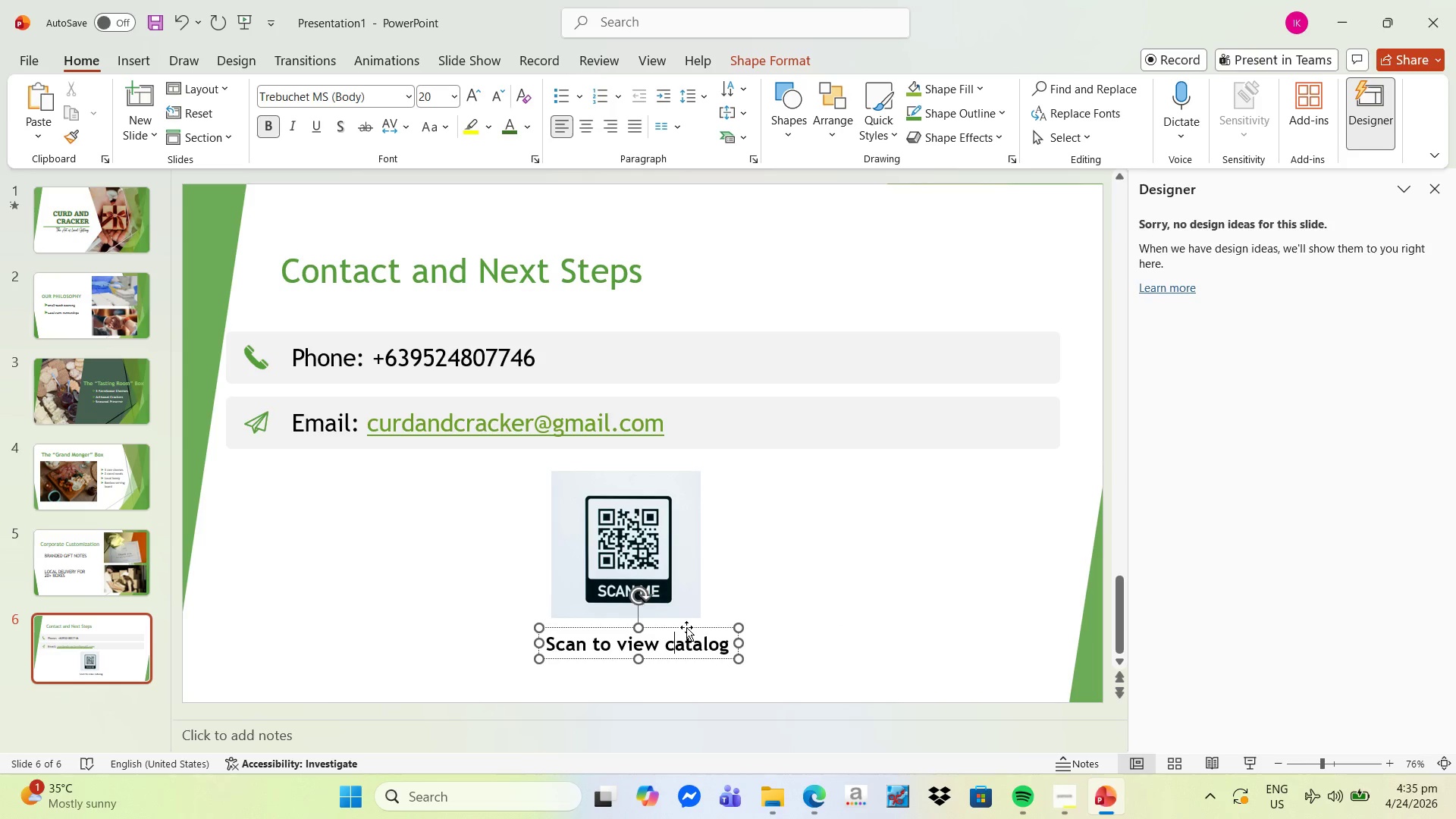 
left_click_drag(start_coordinate=[686, 627], to_coordinate=[428, 471])
 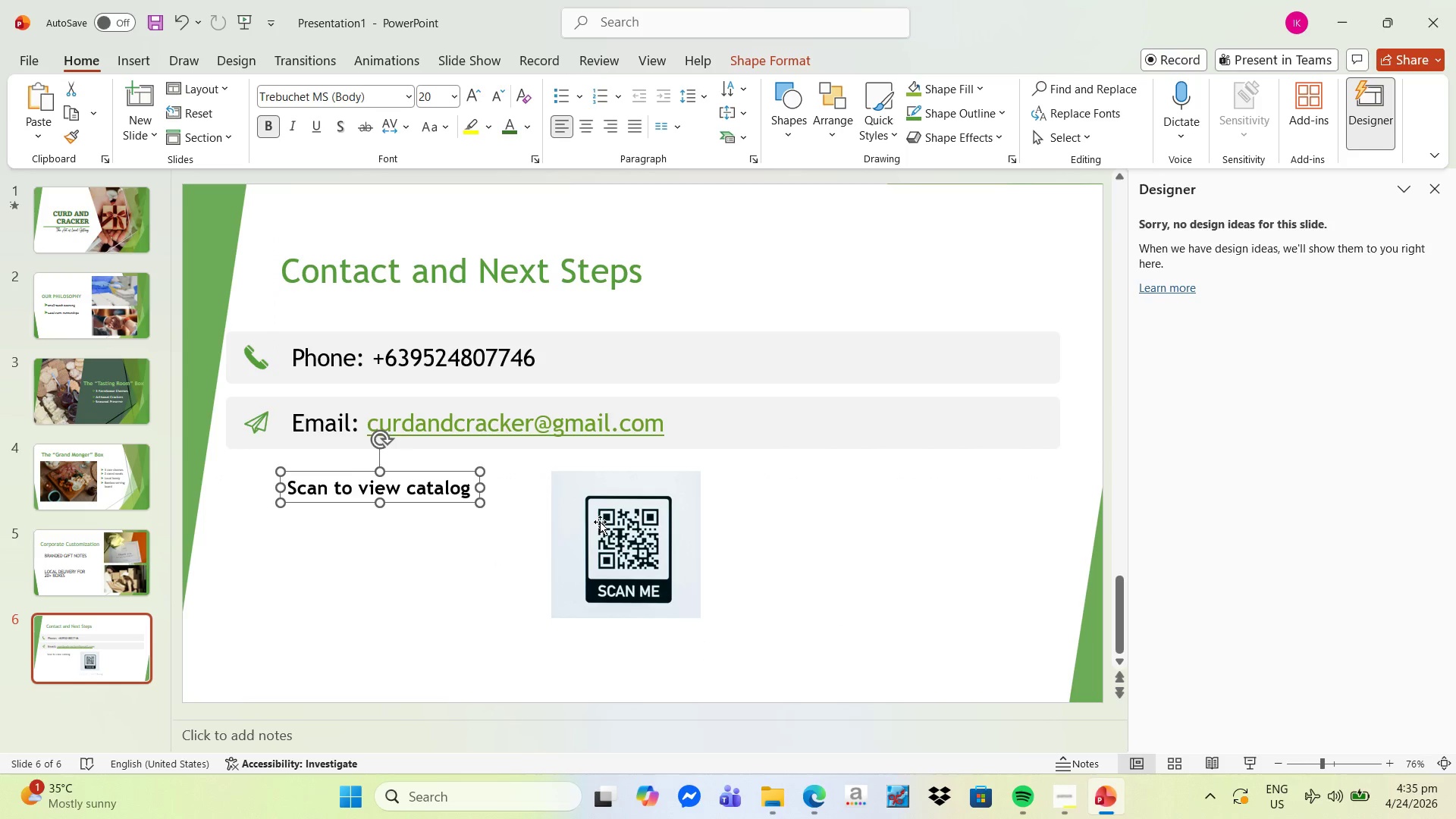 
left_click([600, 522])
 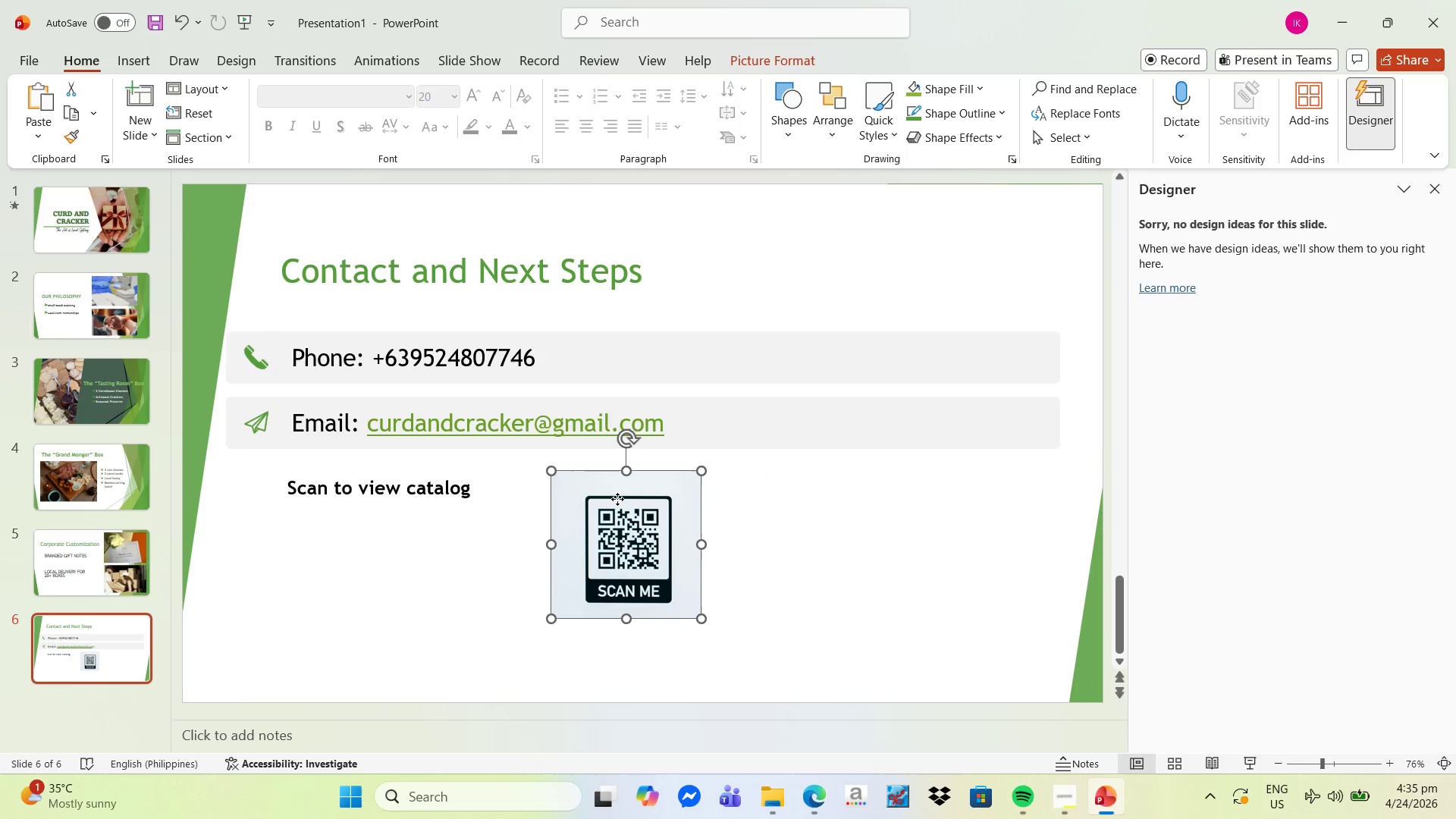 
left_click_drag(start_coordinate=[617, 499], to_coordinate=[380, 541])
 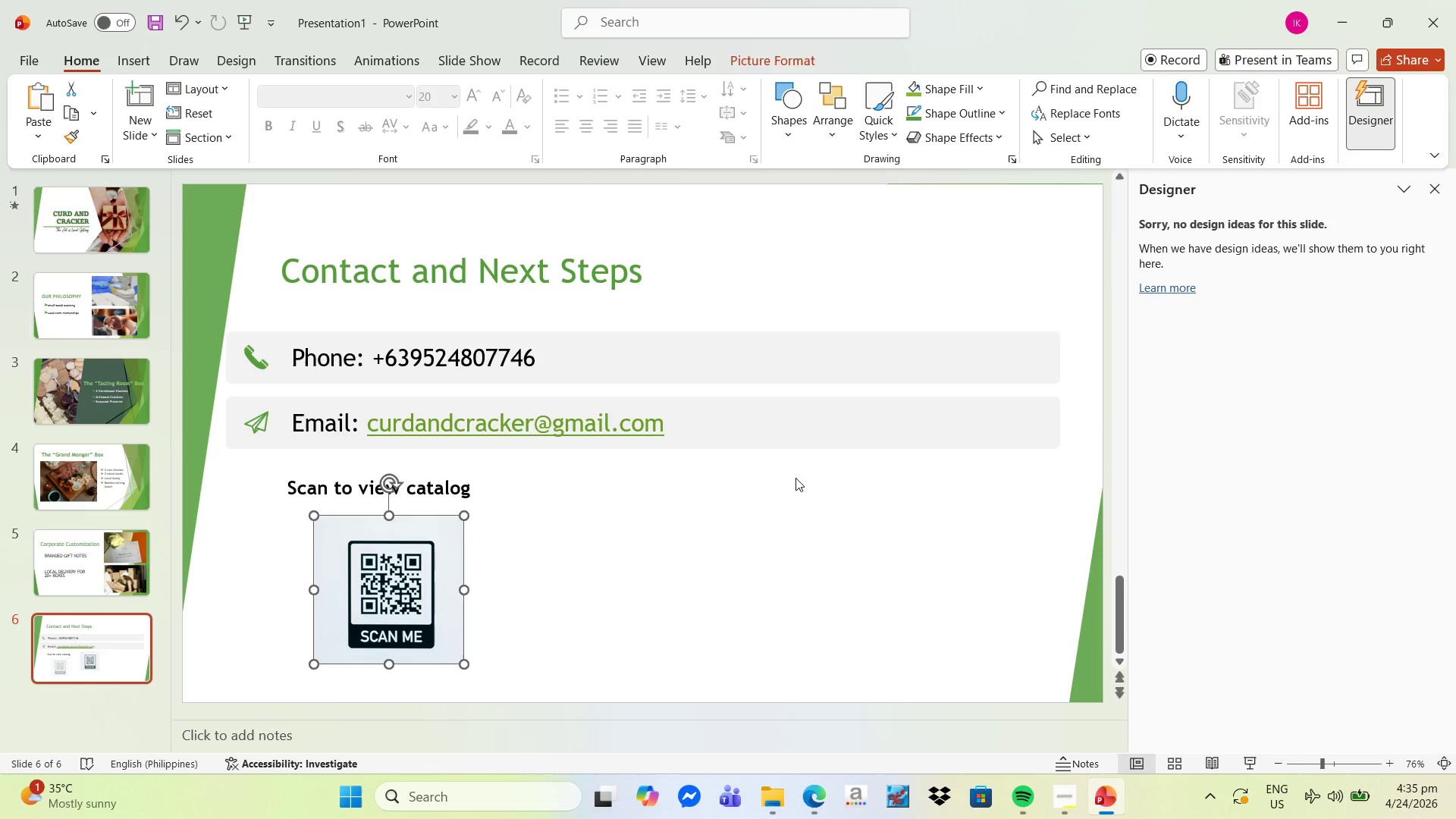 
left_click([797, 480])
 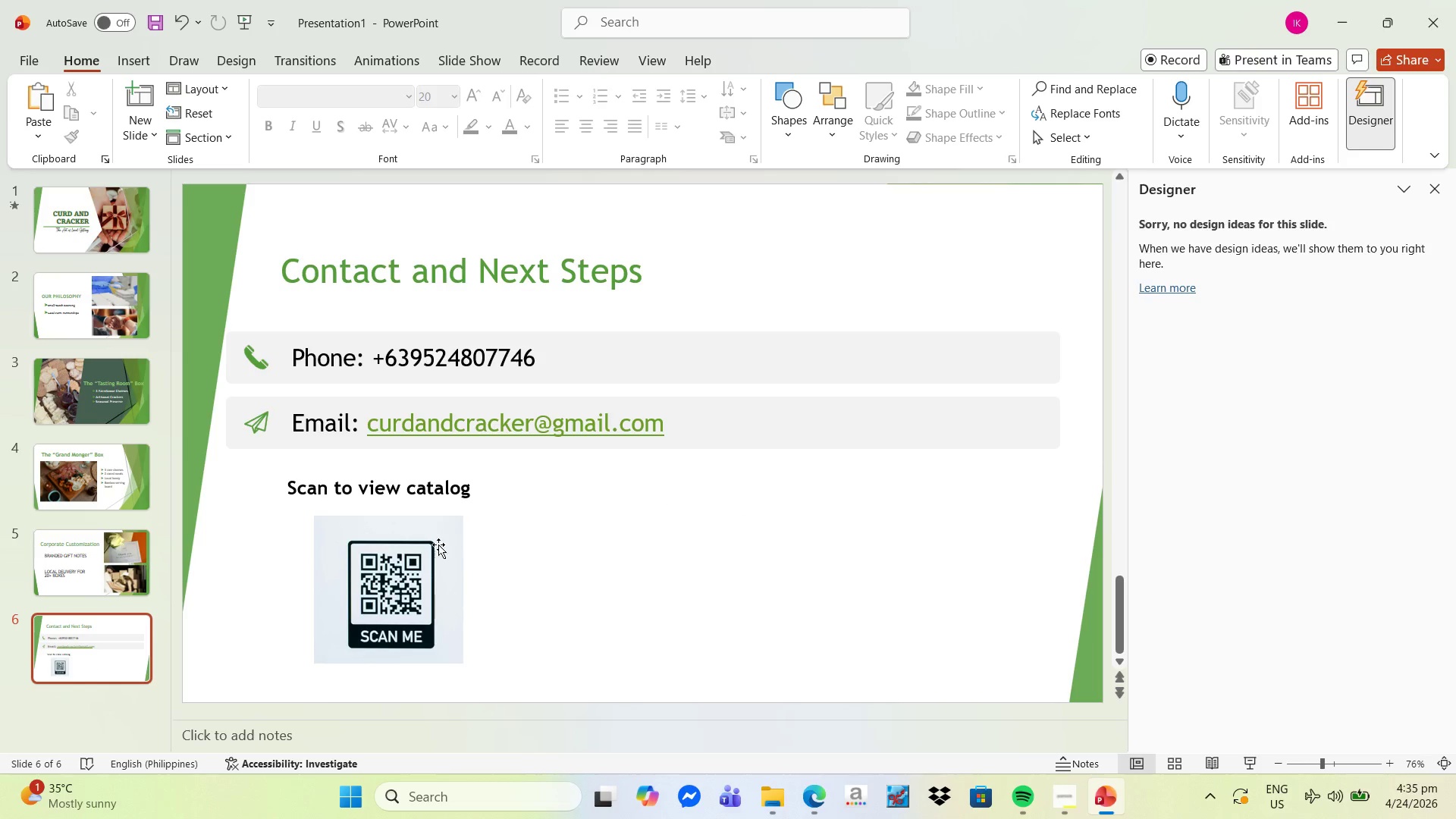 
wait(5.25)
 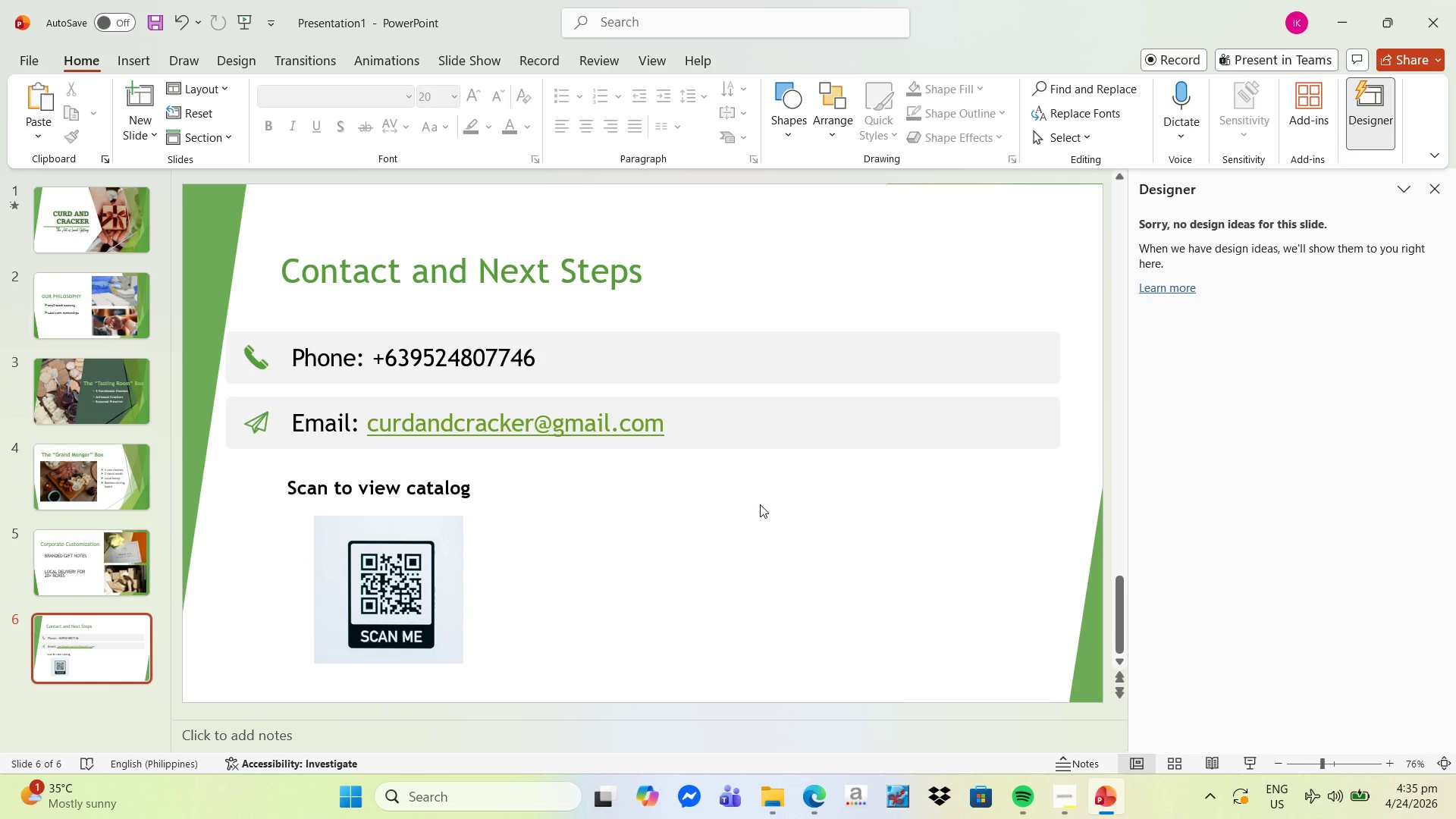 
left_click_drag(start_coordinate=[418, 553], to_coordinate=[1014, 567])
 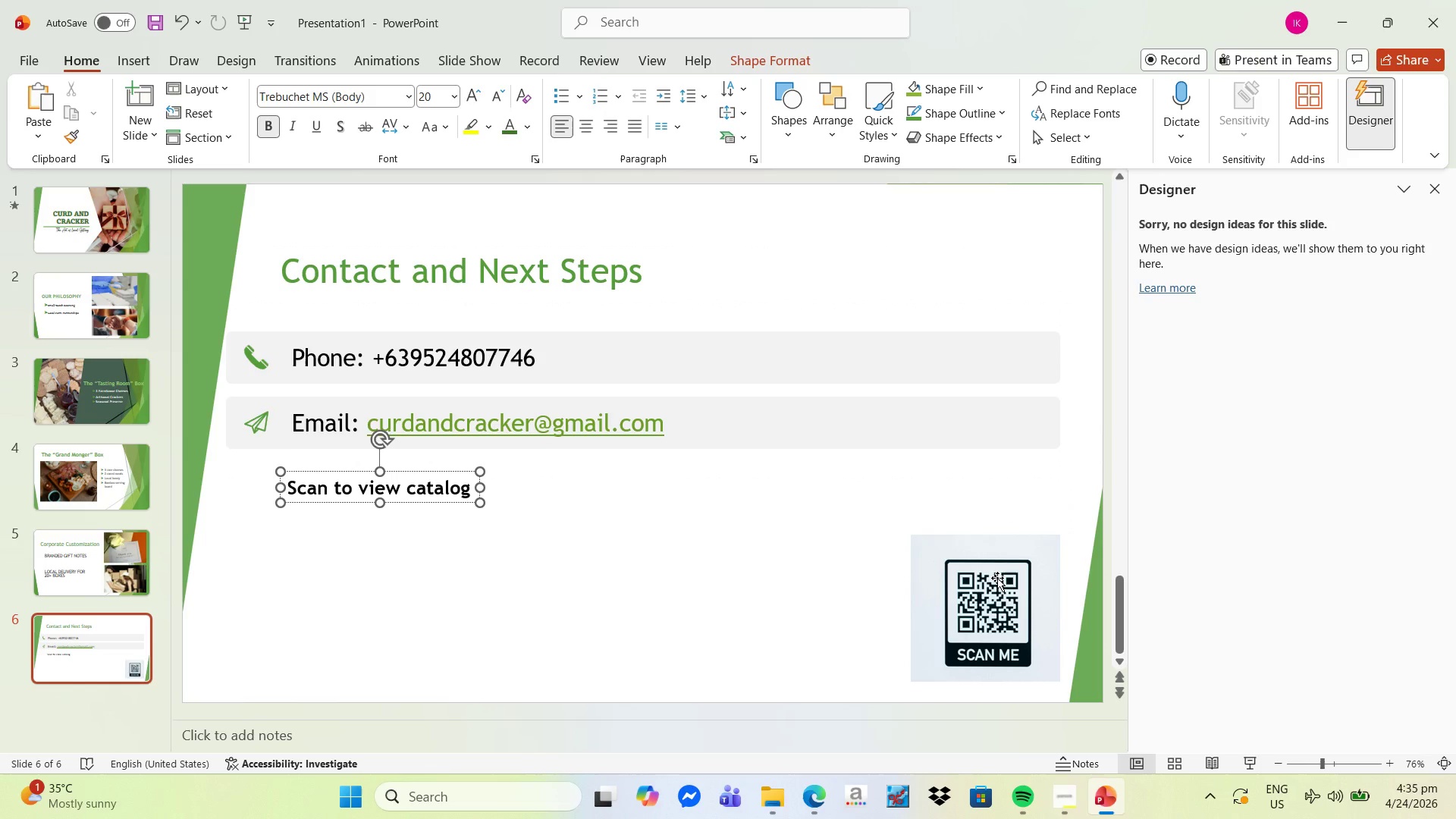 
left_click_drag(start_coordinate=[995, 588], to_coordinate=[993, 535])
 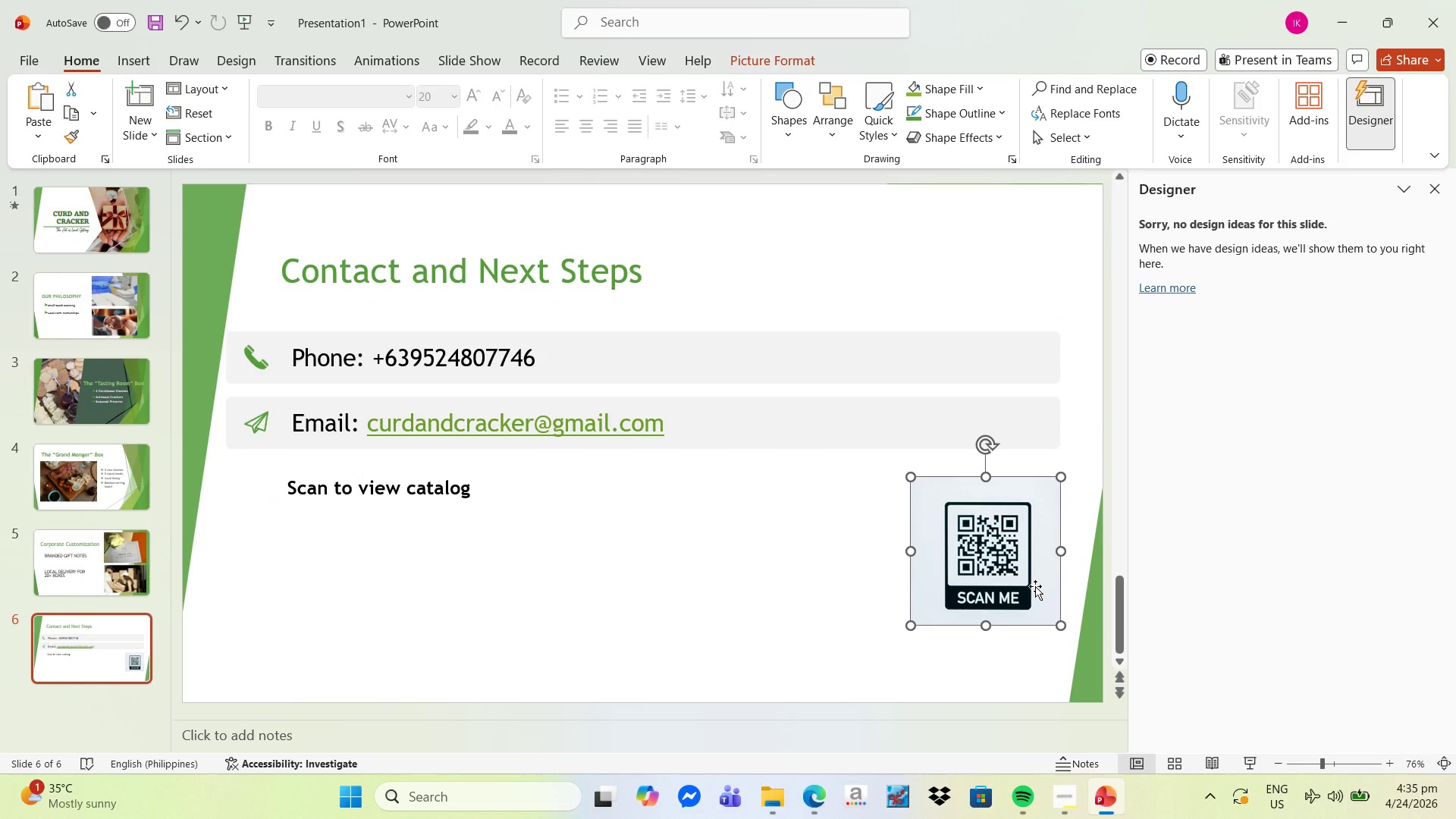 
wait(5.58)
 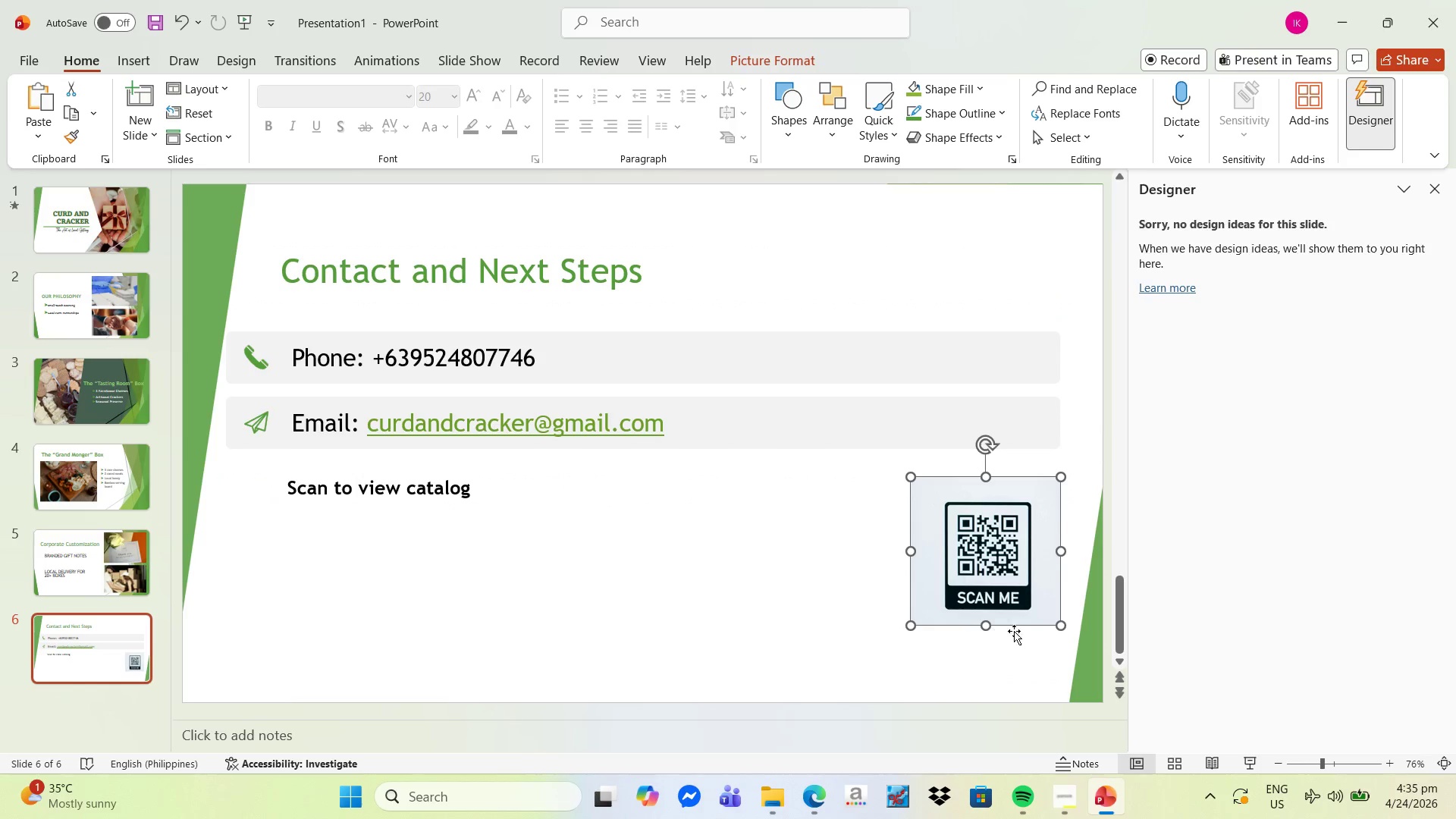 
left_click_drag(start_coordinate=[986, 624], to_coordinate=[981, 668])
 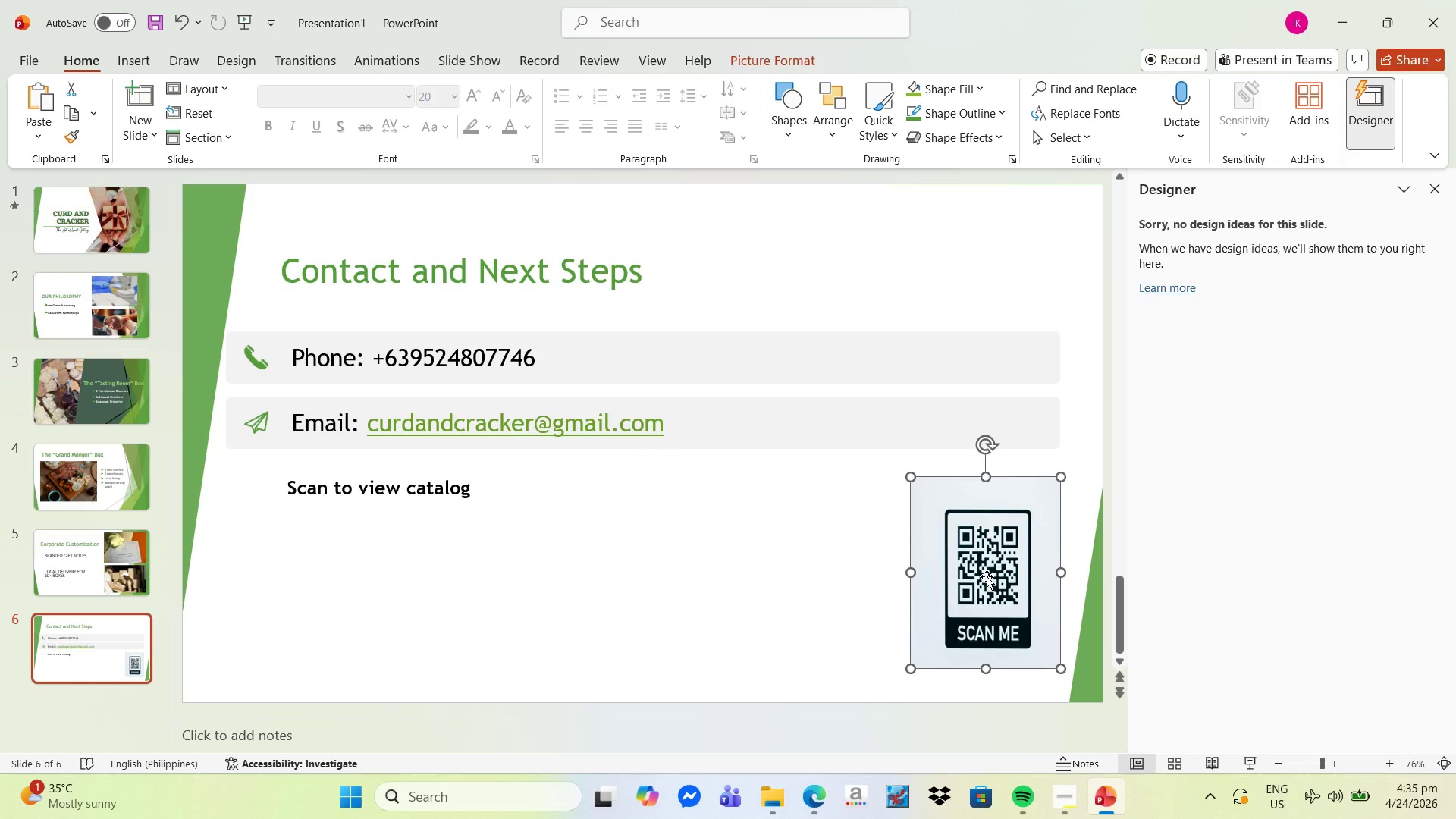 
hold_key(key=ControlLeft, duration=0.44)
 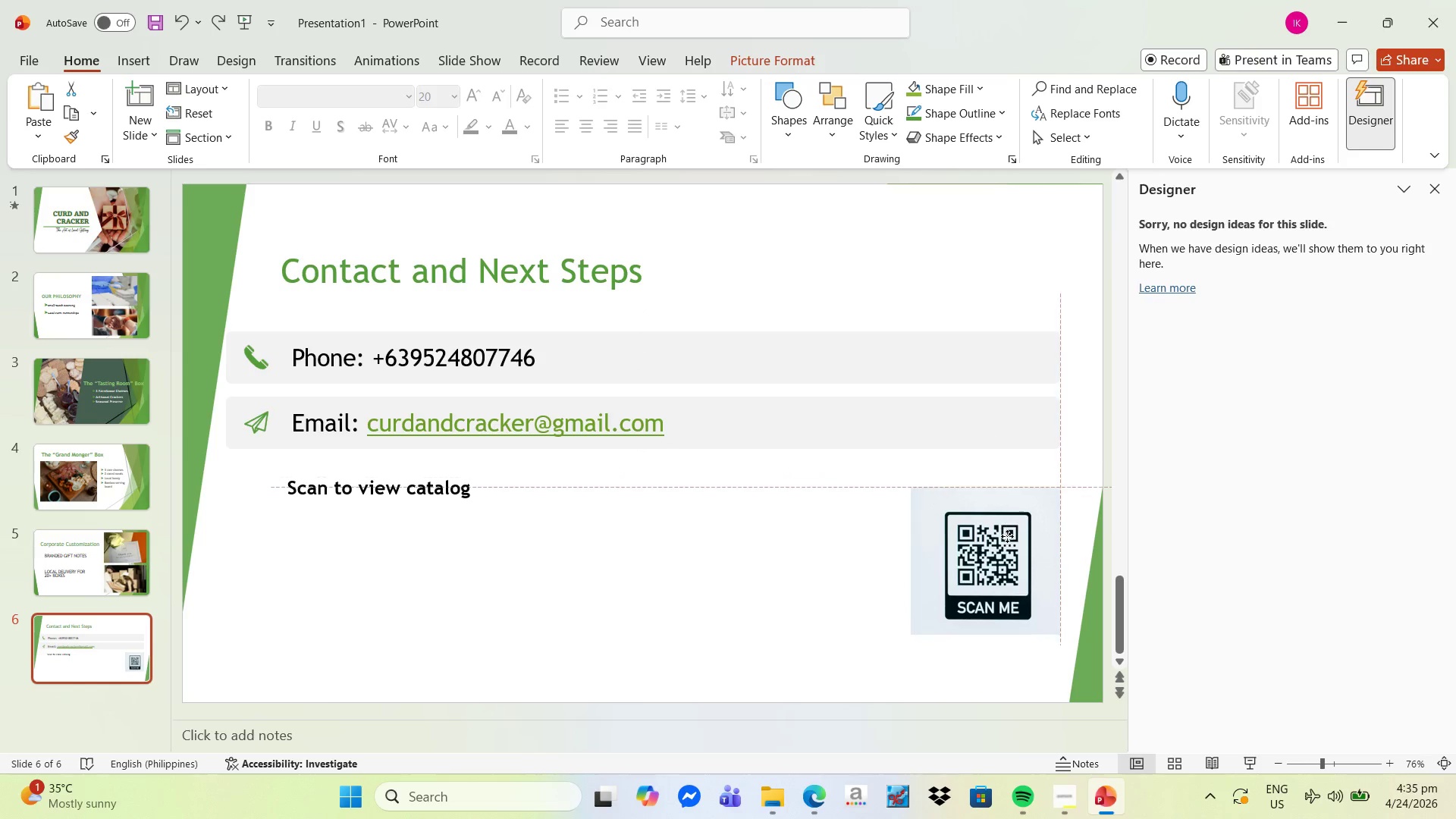 
key(Z)
 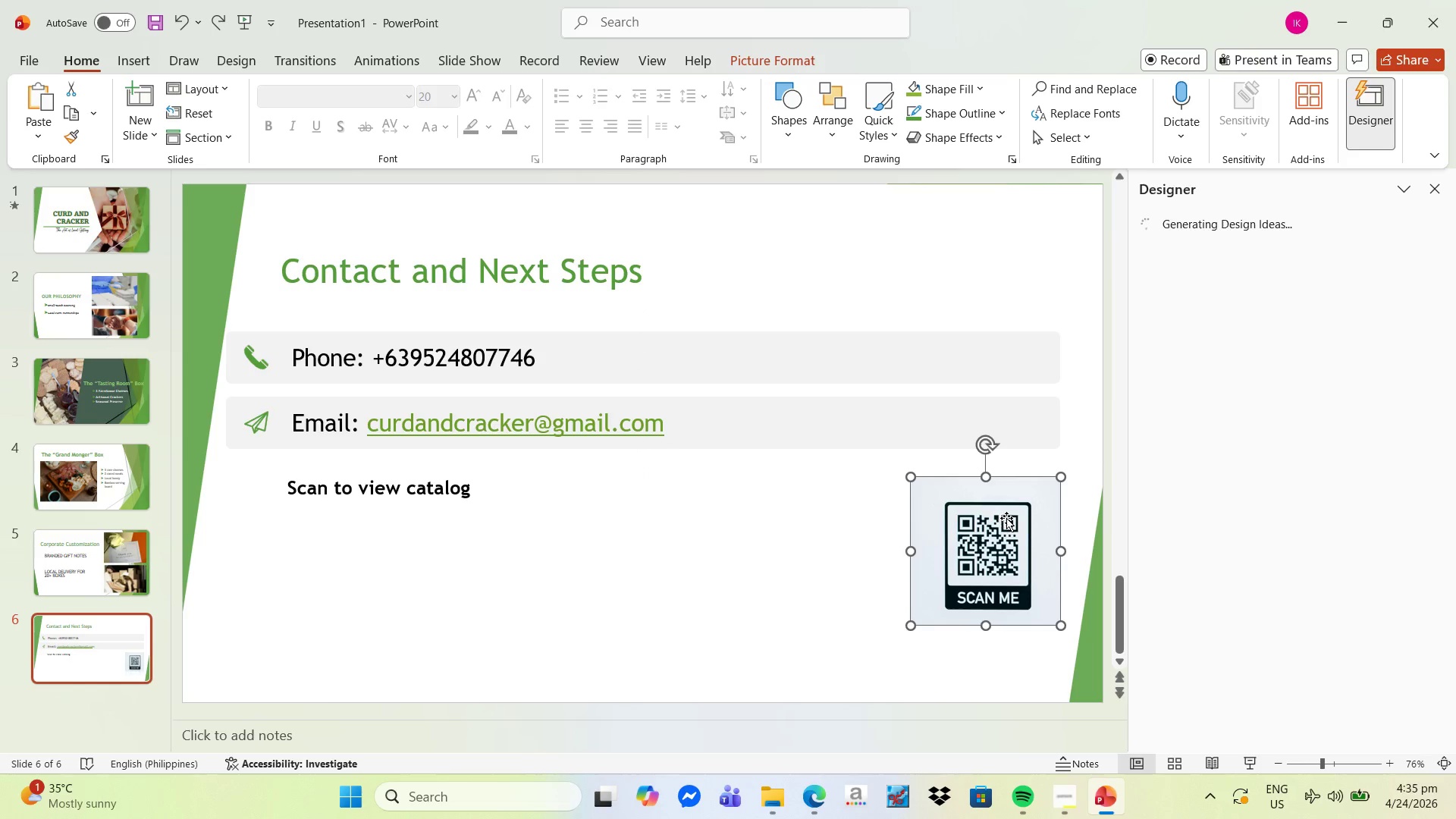 
left_click_drag(start_coordinate=[1006, 518], to_coordinate=[1008, 561])
 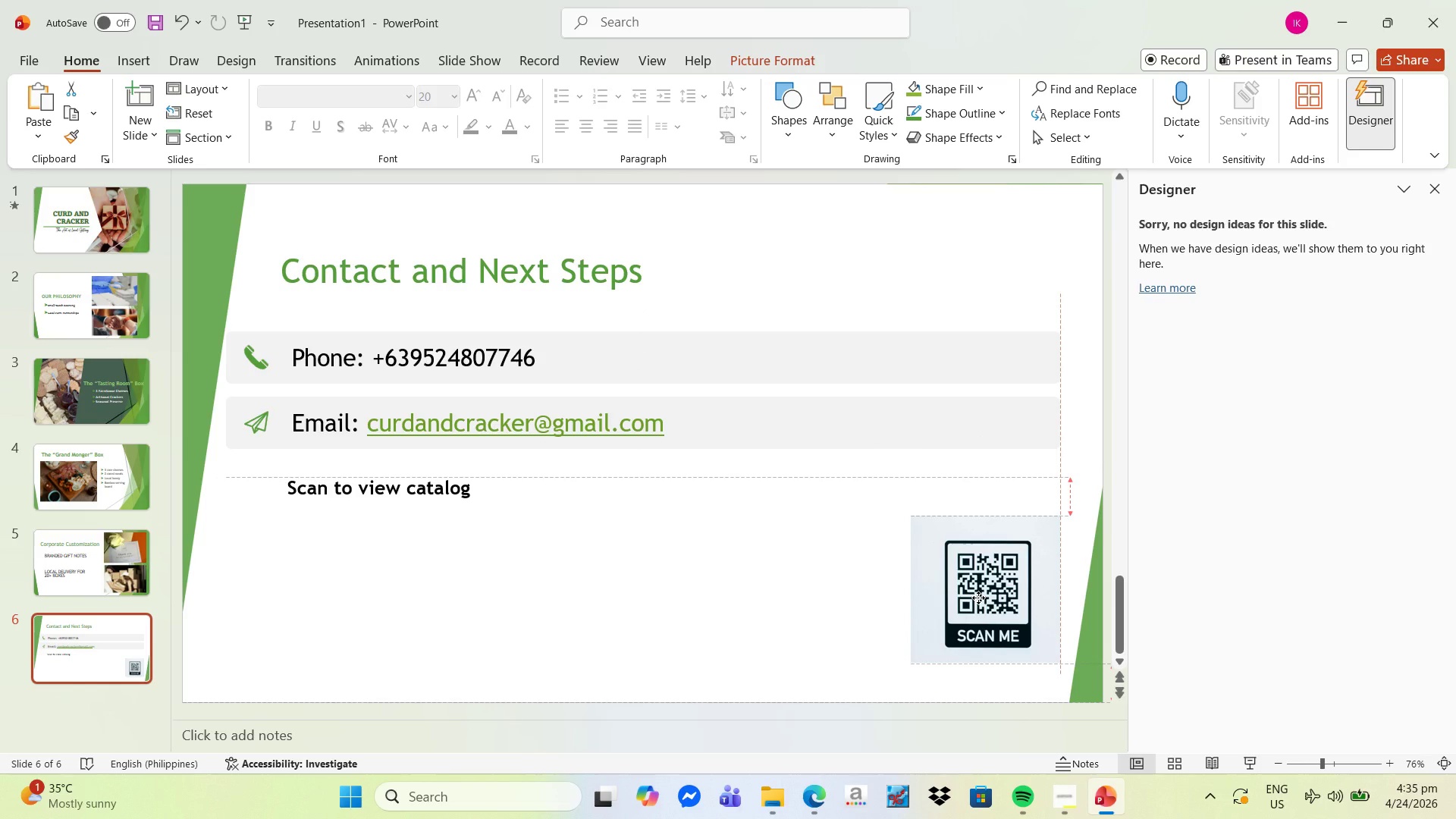 
left_click([402, 491])
 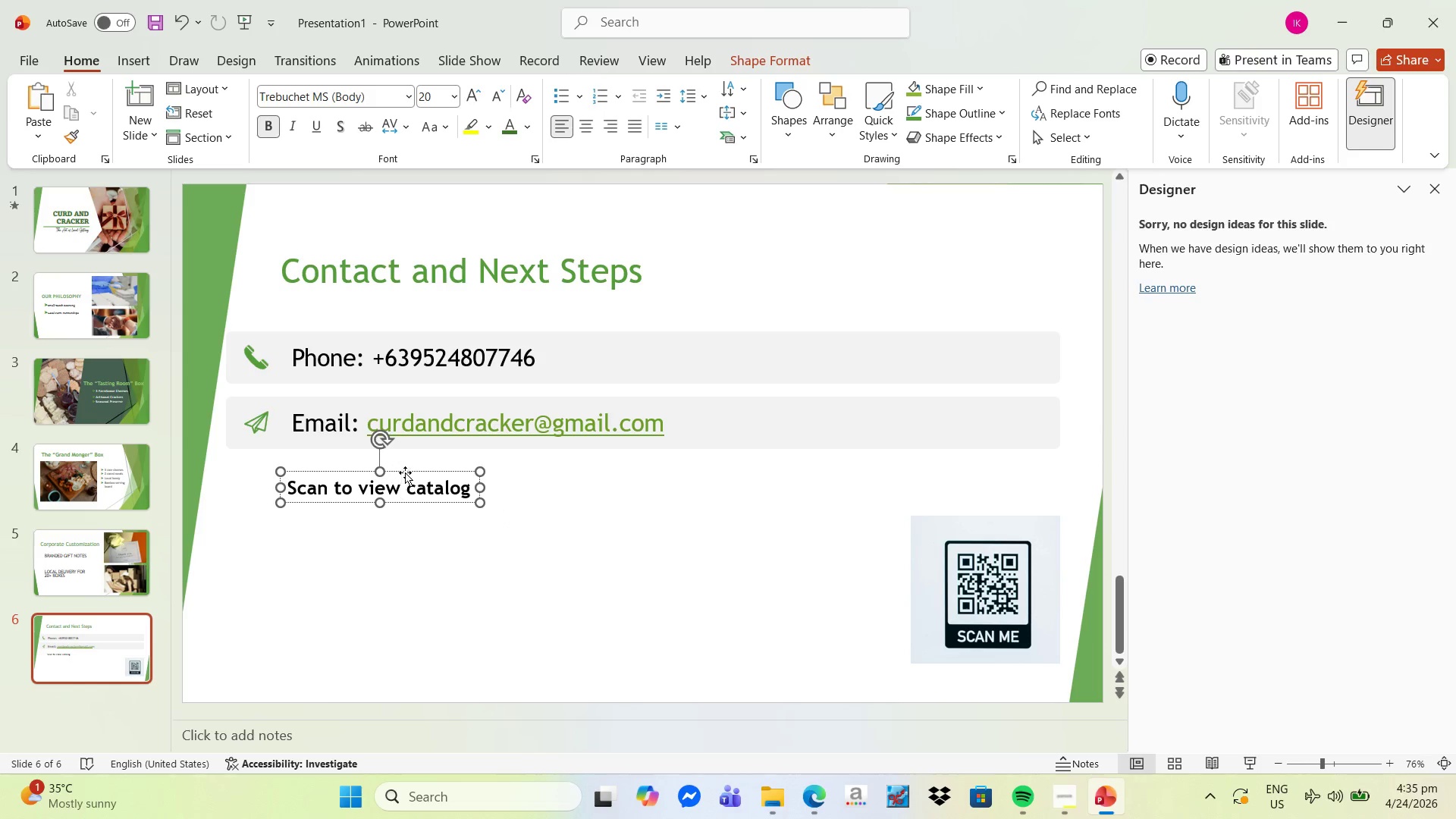 
left_click_drag(start_coordinate=[405, 472], to_coordinate=[998, 468])
 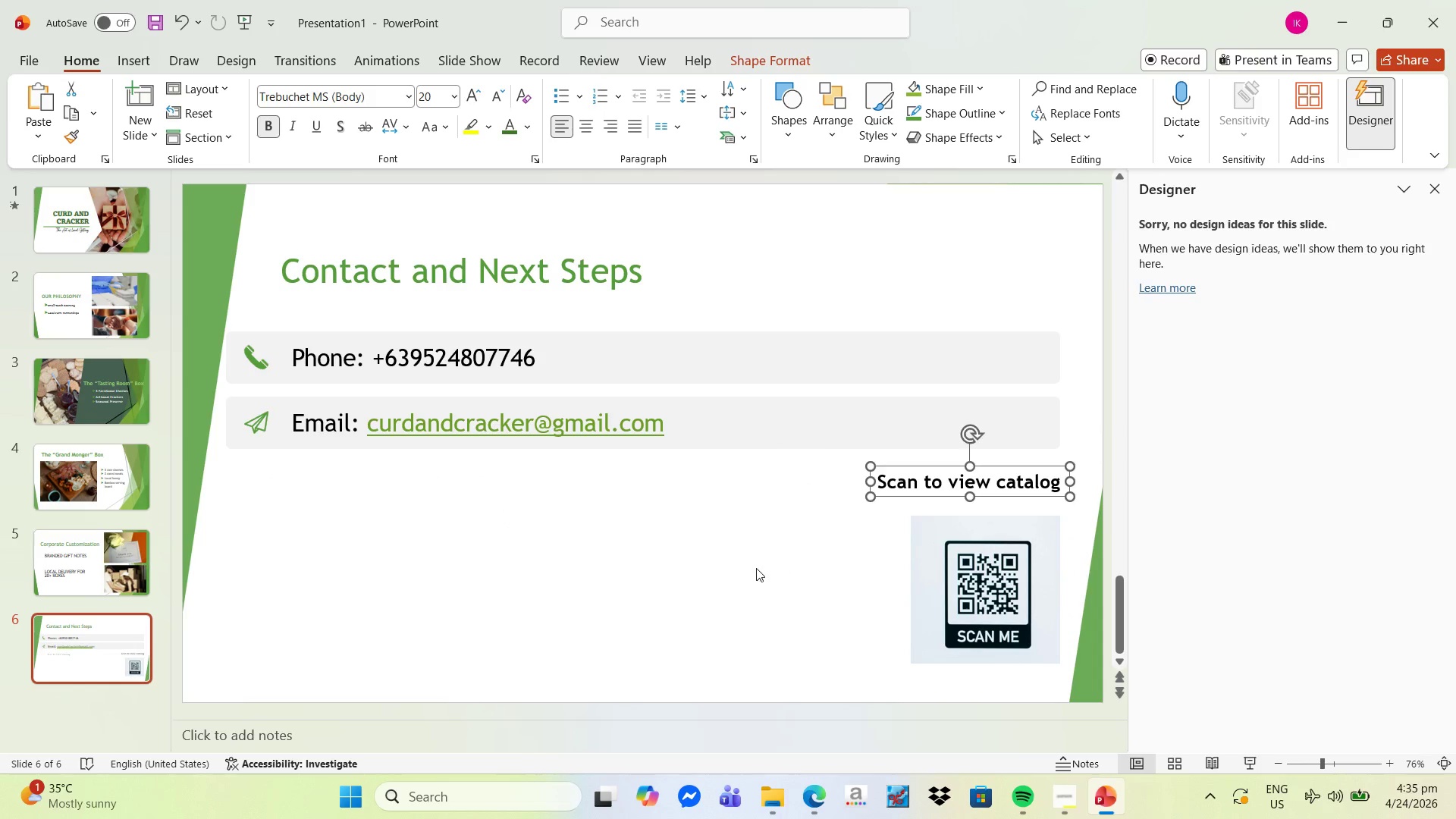 
left_click([756, 568])